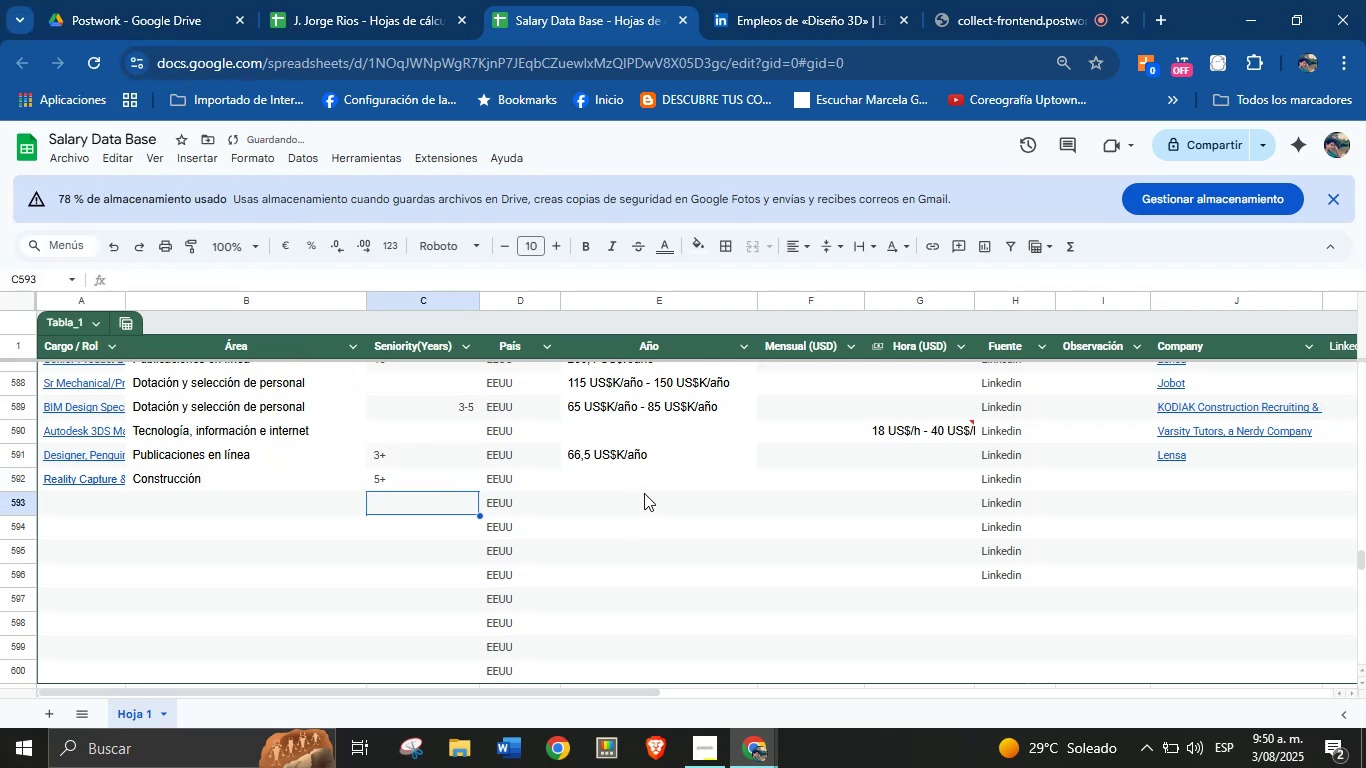 
left_click([650, 474])
 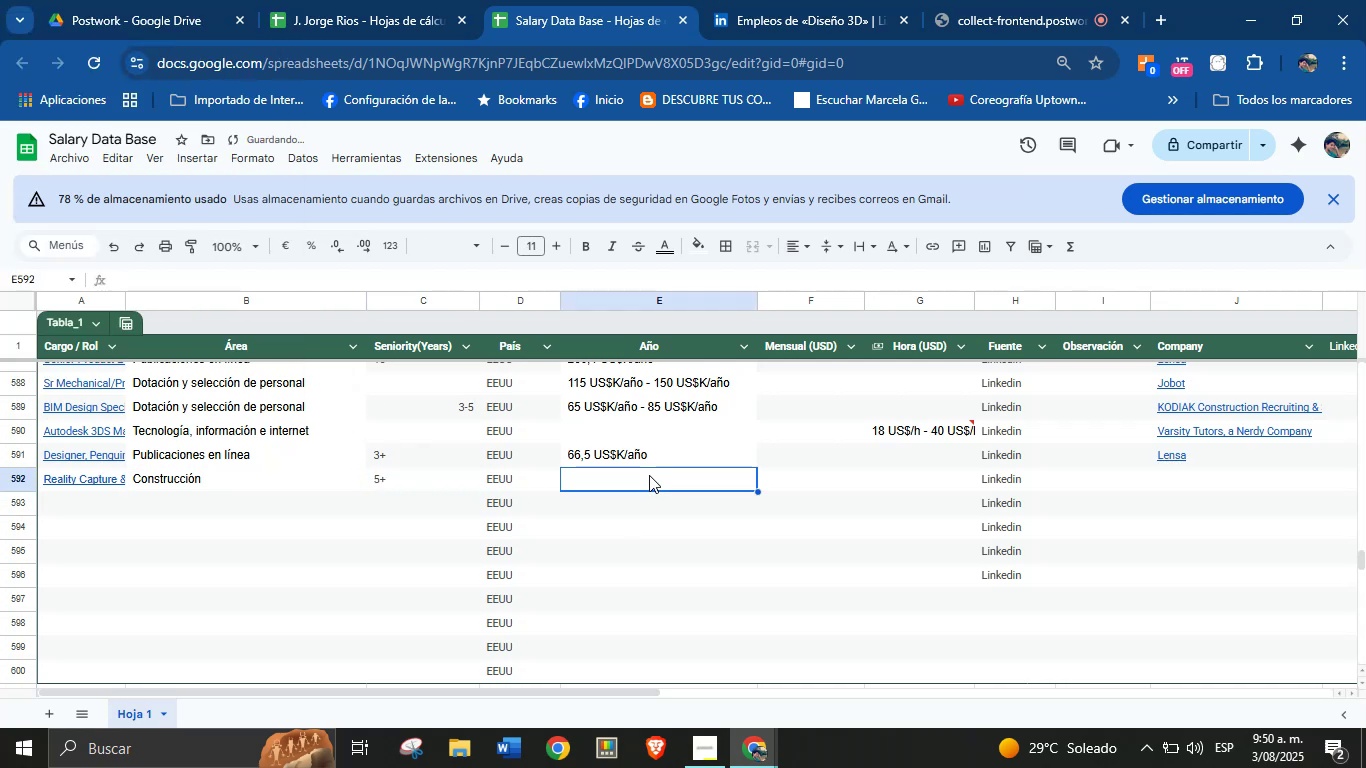 
key(Meta+MetaLeft)
 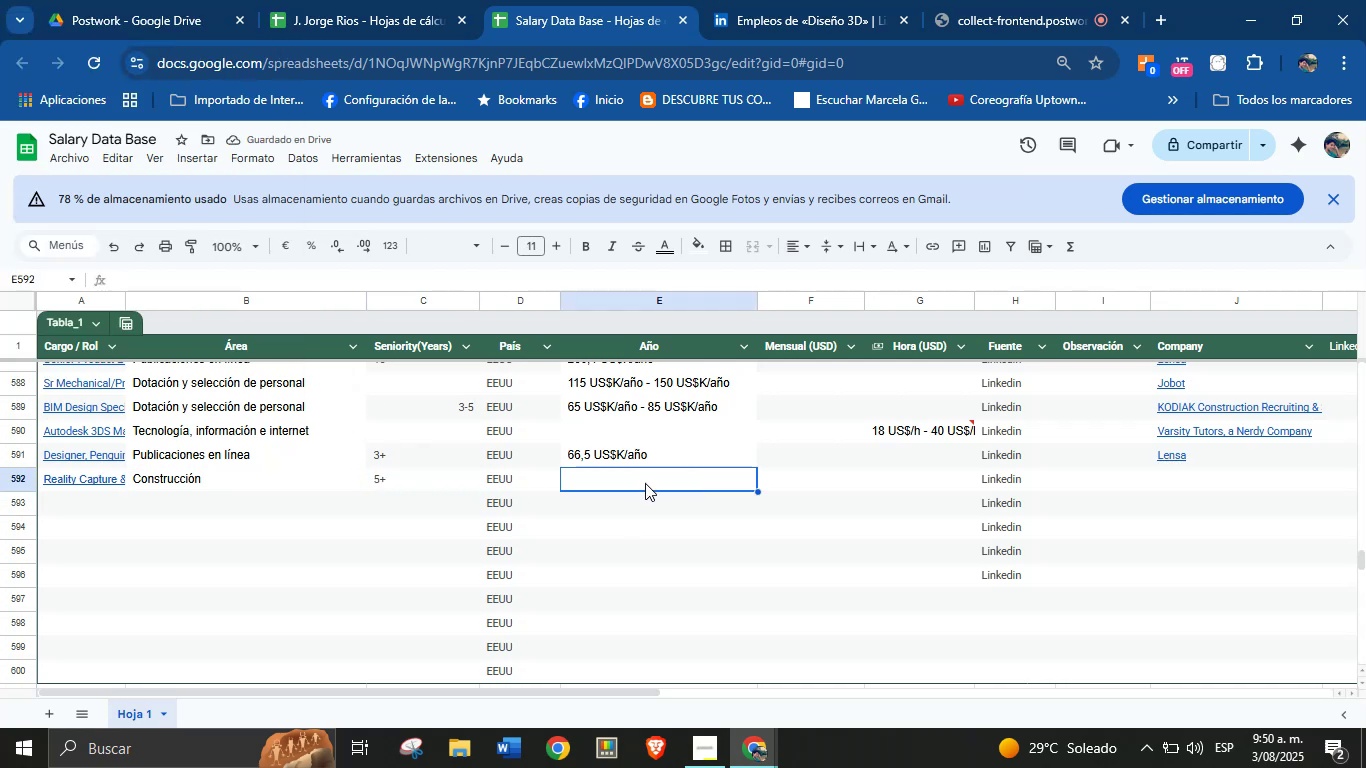 
key(Meta+MetaLeft)
 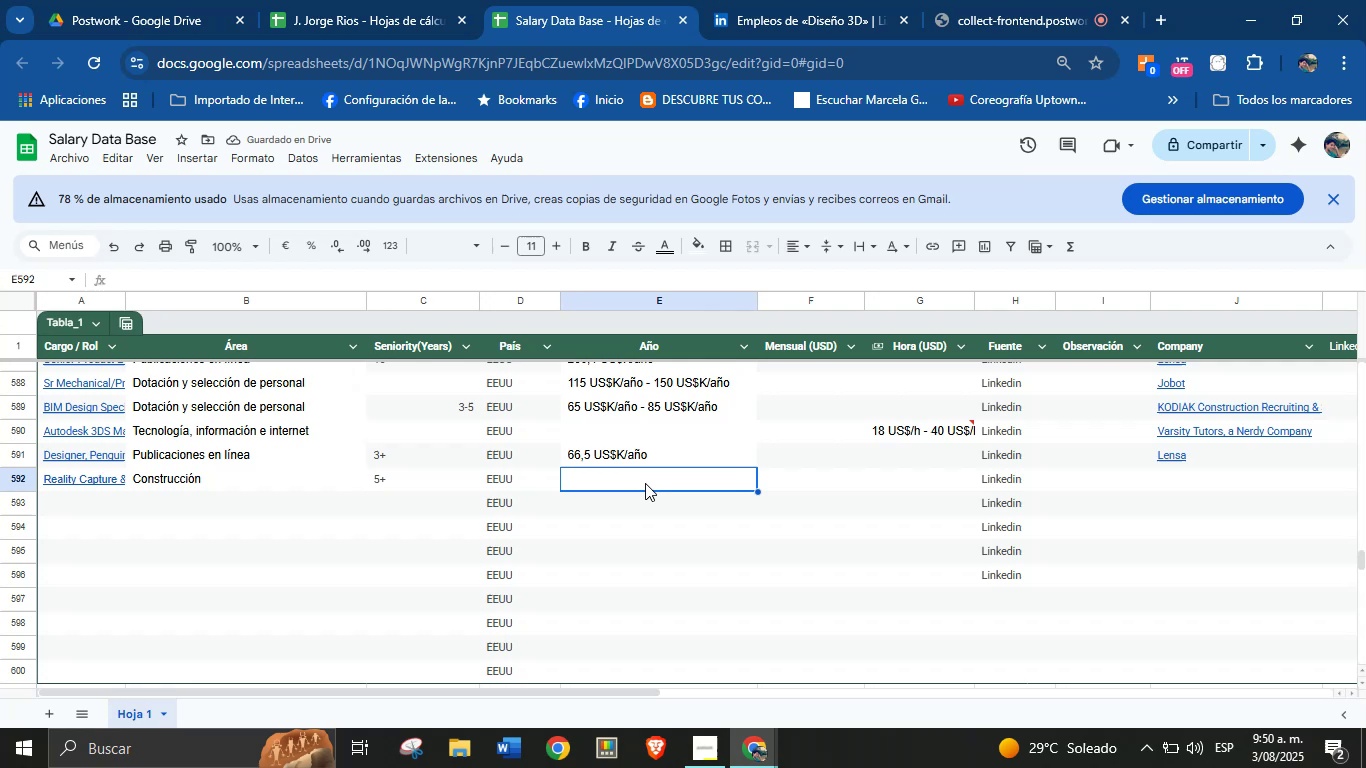 
key(Meta+V)
 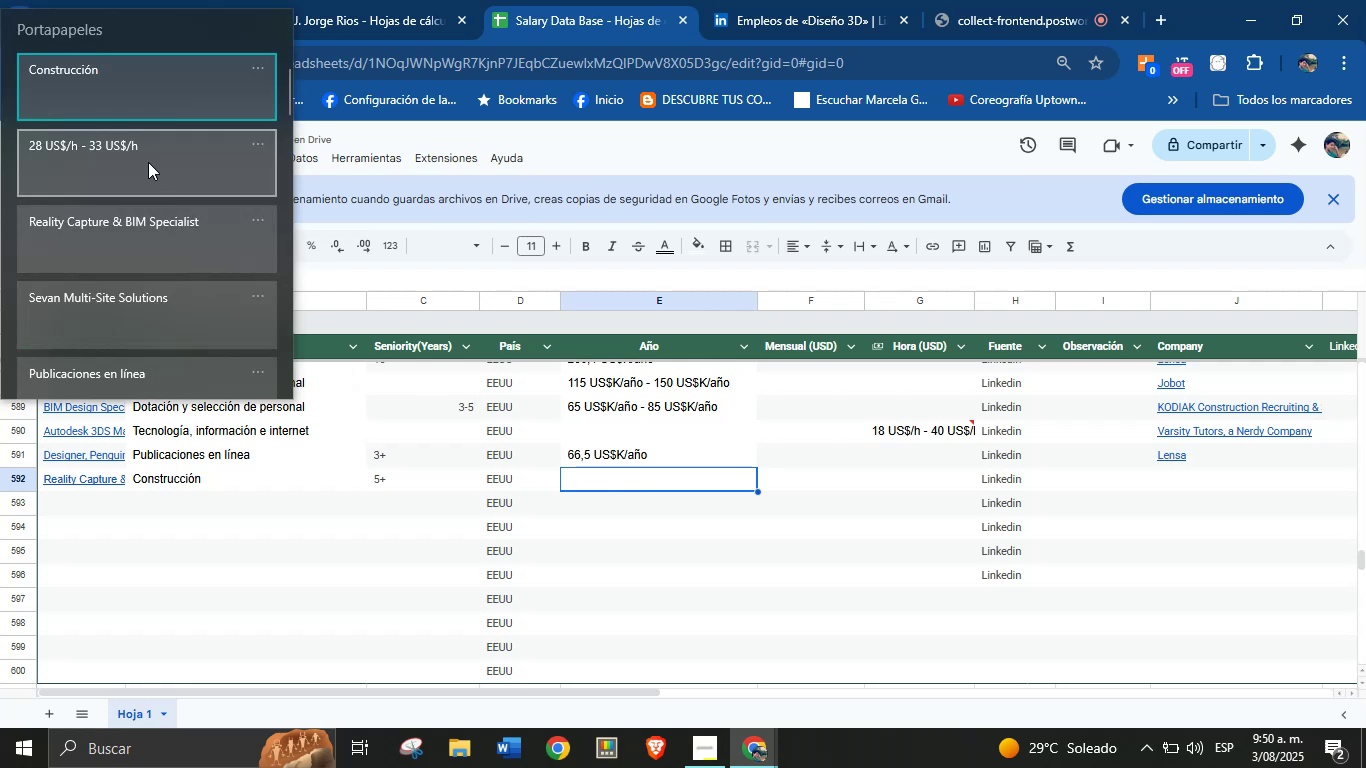 
left_click([148, 162])
 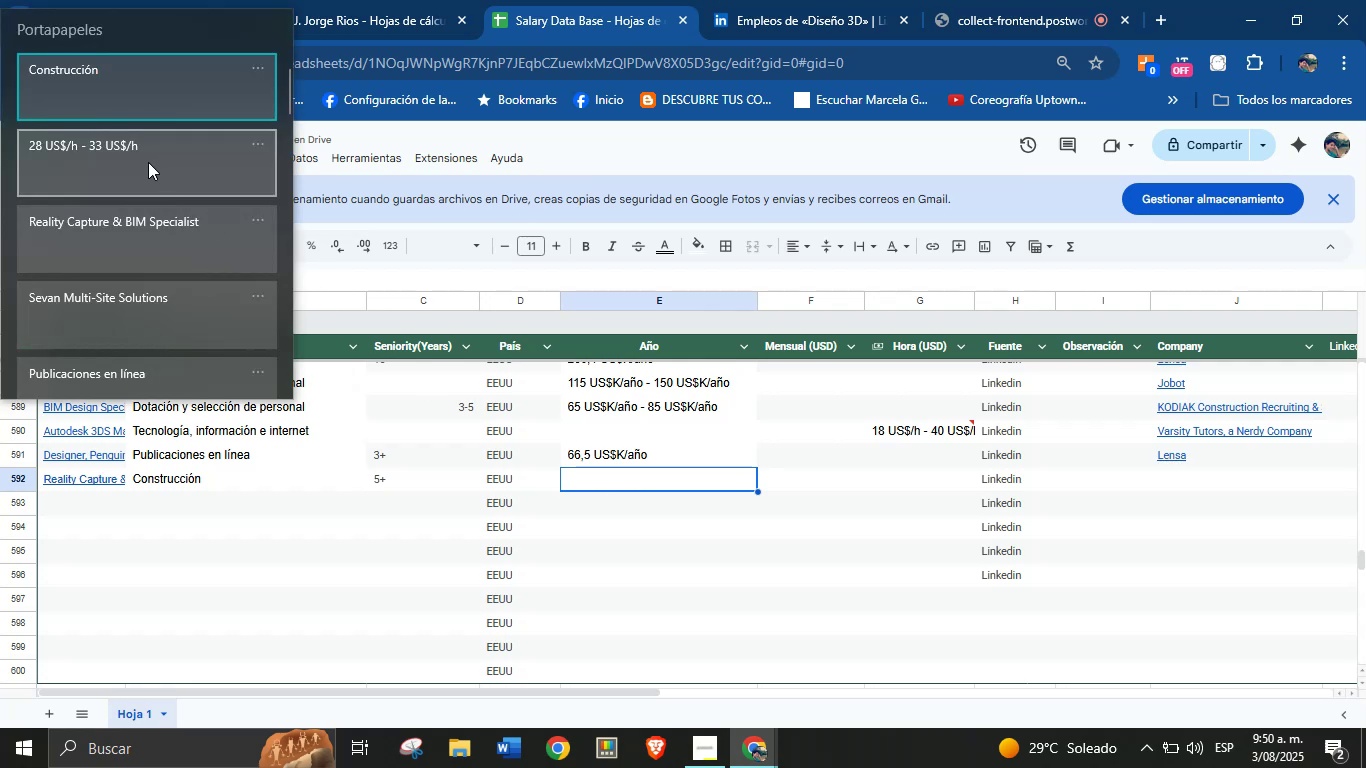 
key(Control+ControlLeft)
 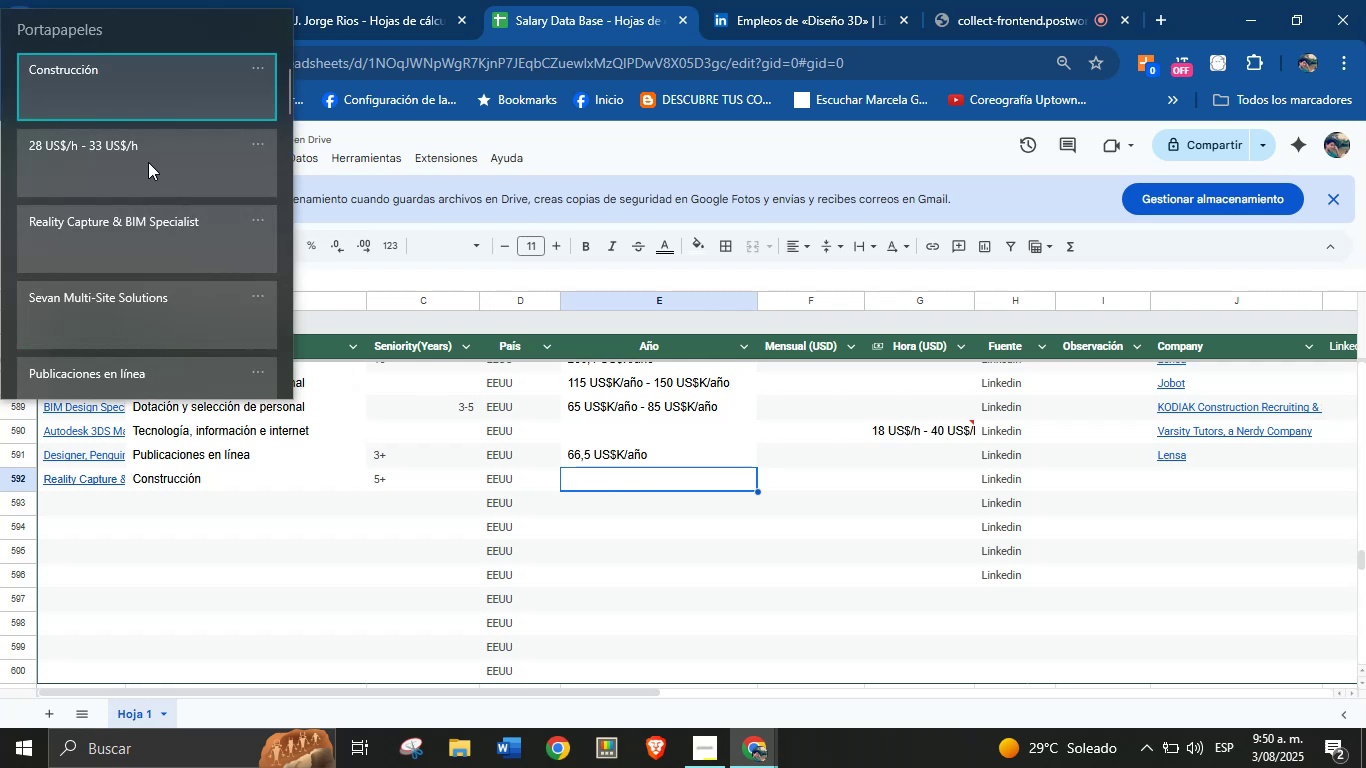 
key(Control+V)
 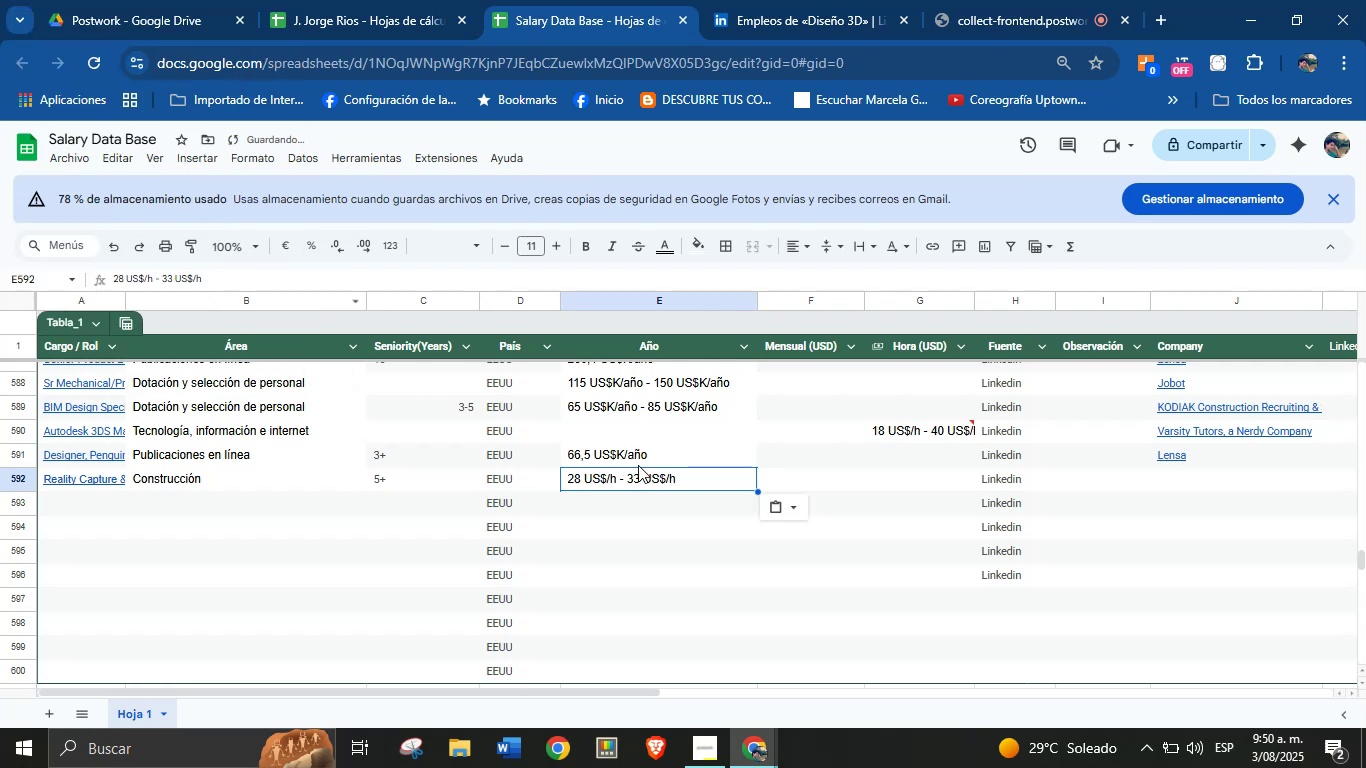 
left_click_drag(start_coordinate=[638, 468], to_coordinate=[878, 481])
 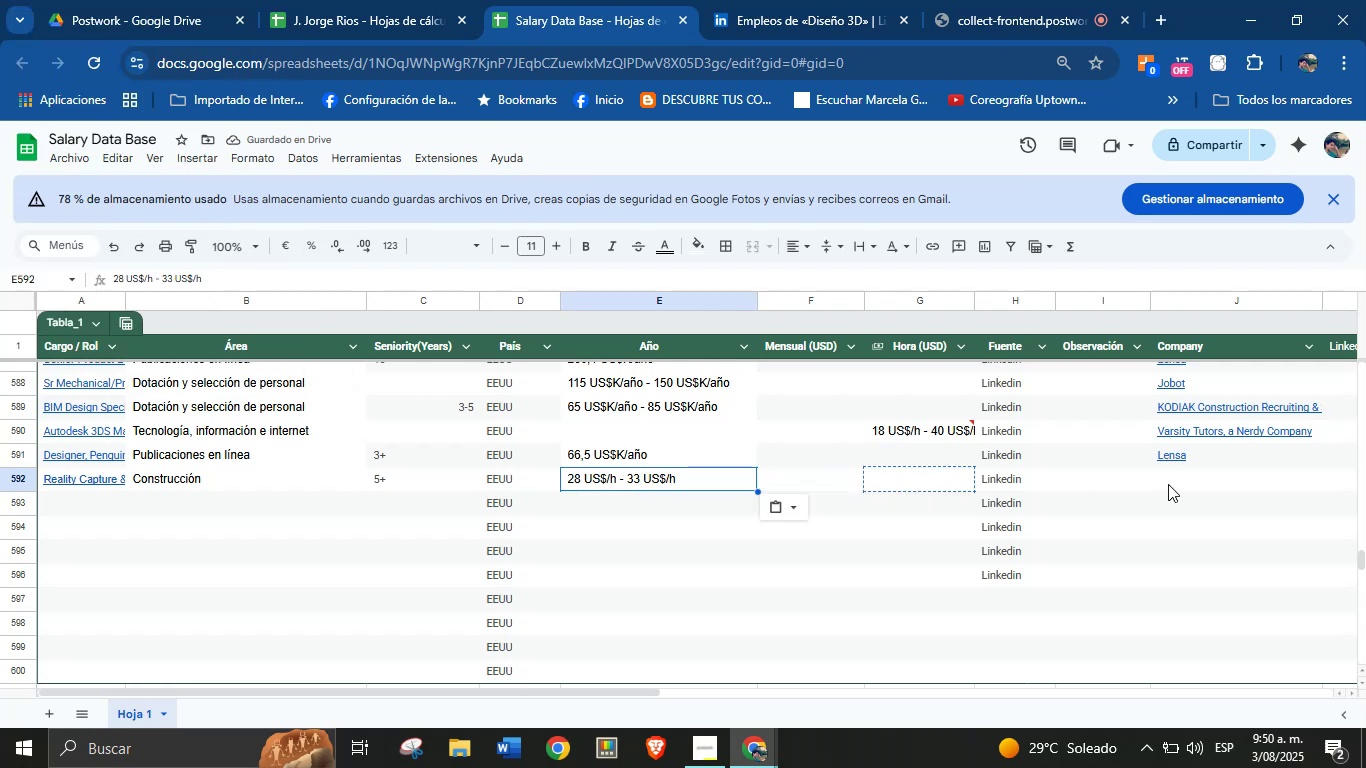 
left_click([1176, 483])
 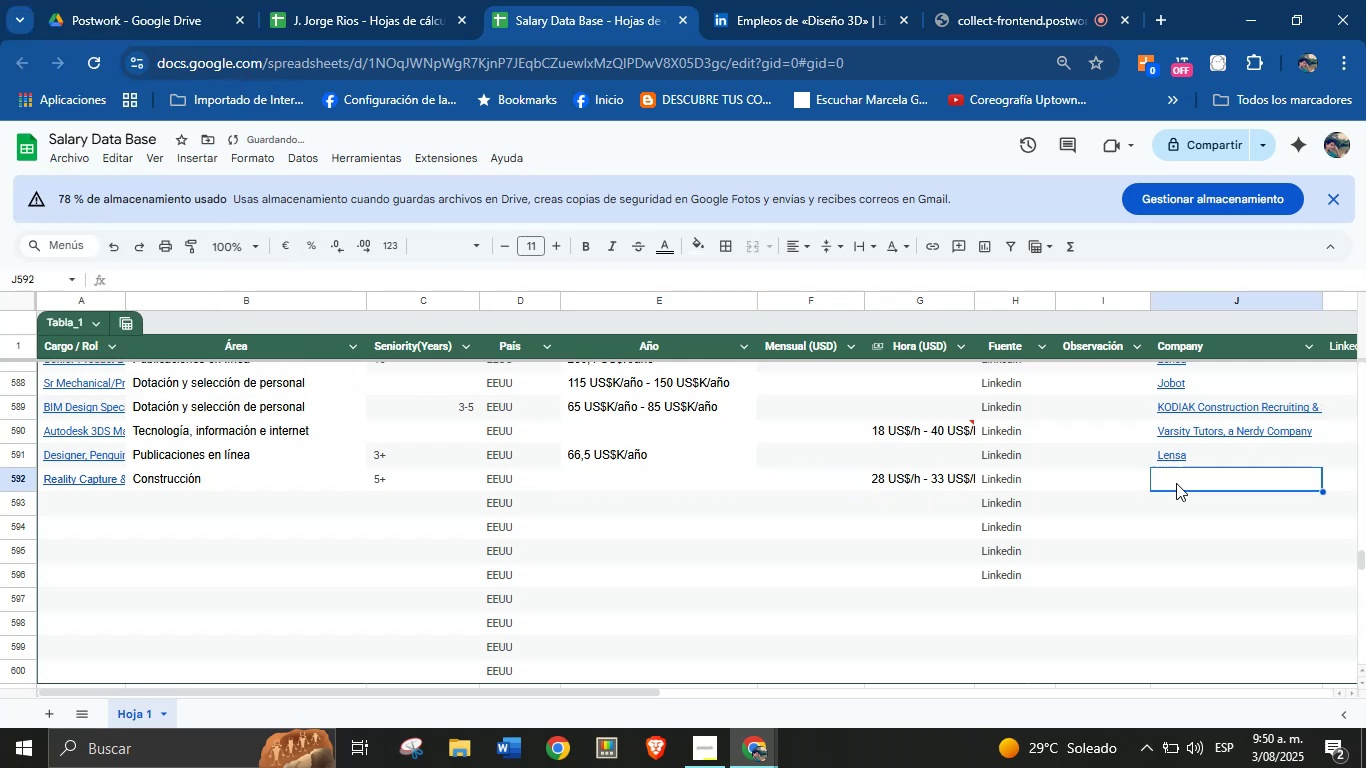 
key(Meta+MetaLeft)
 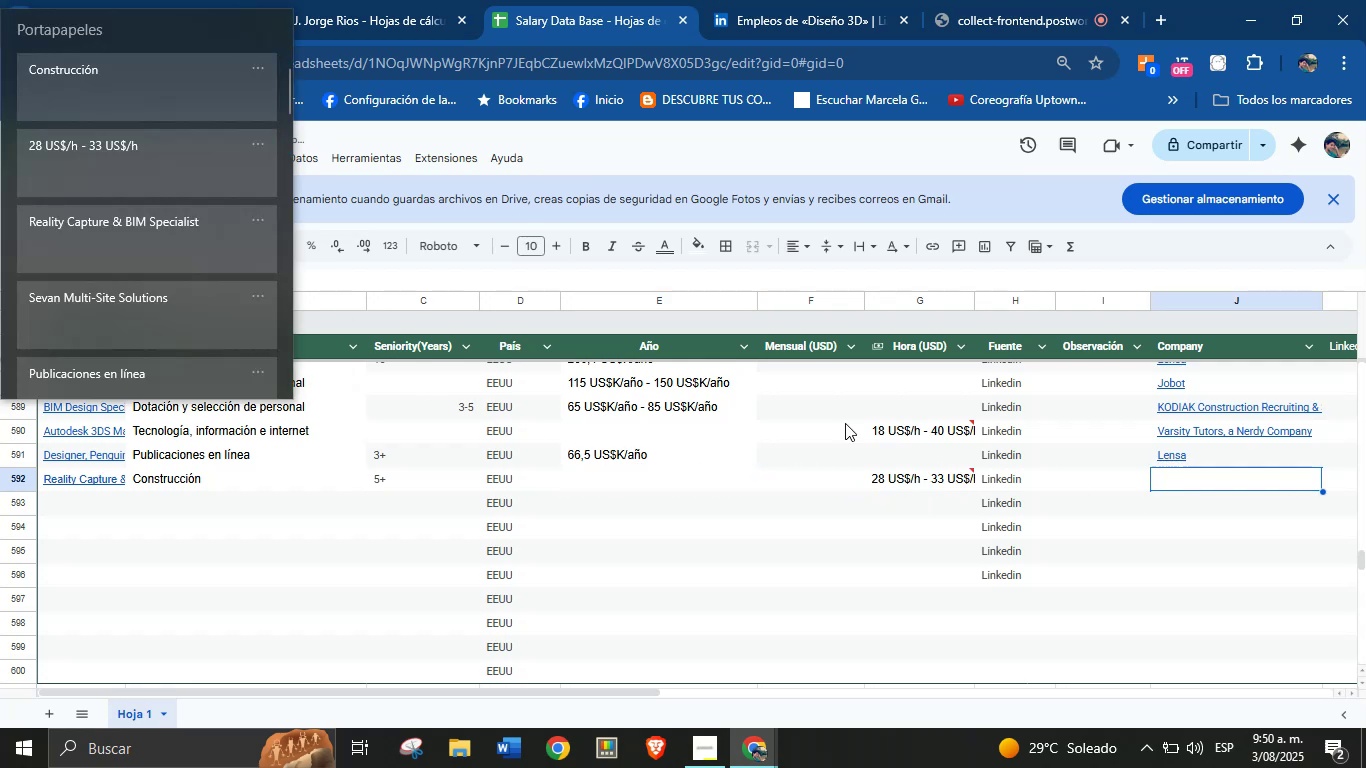 
key(Meta+MetaLeft)
 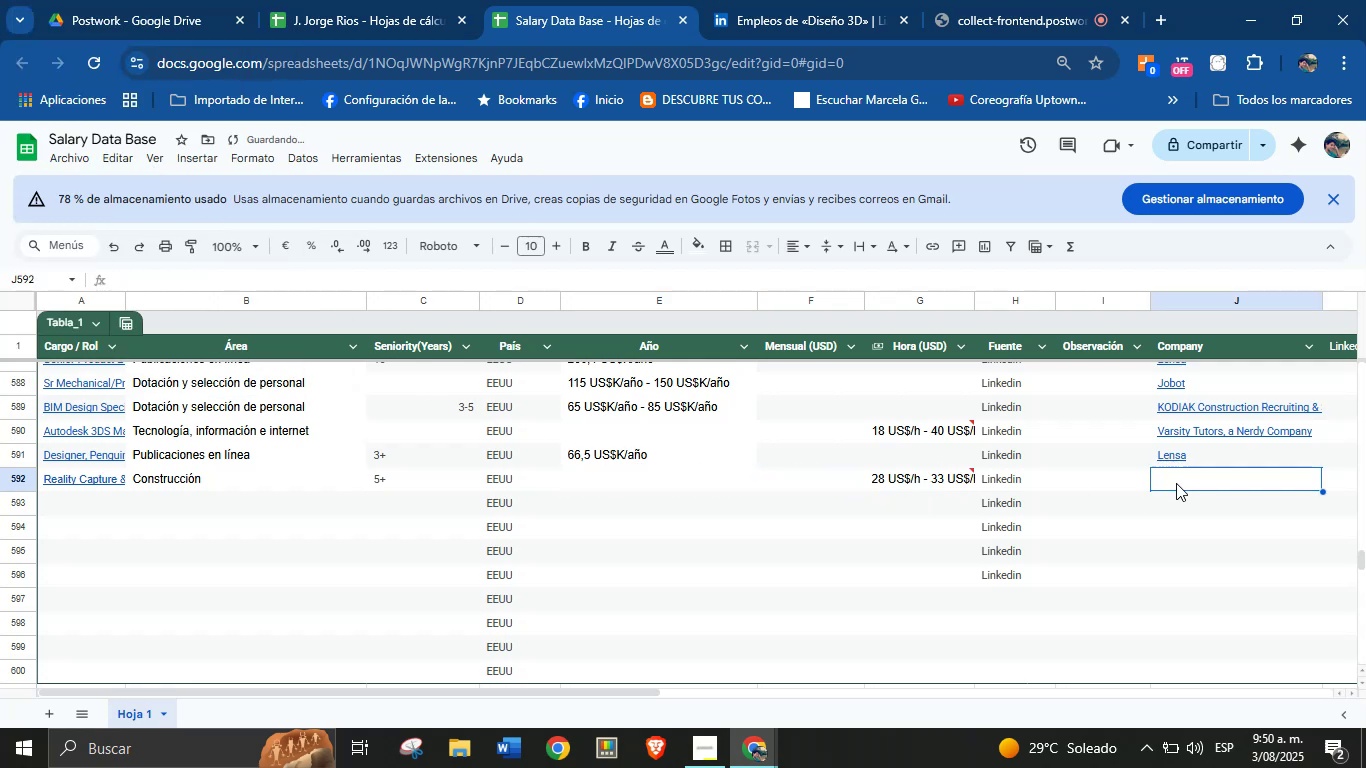 
key(Meta+V)
 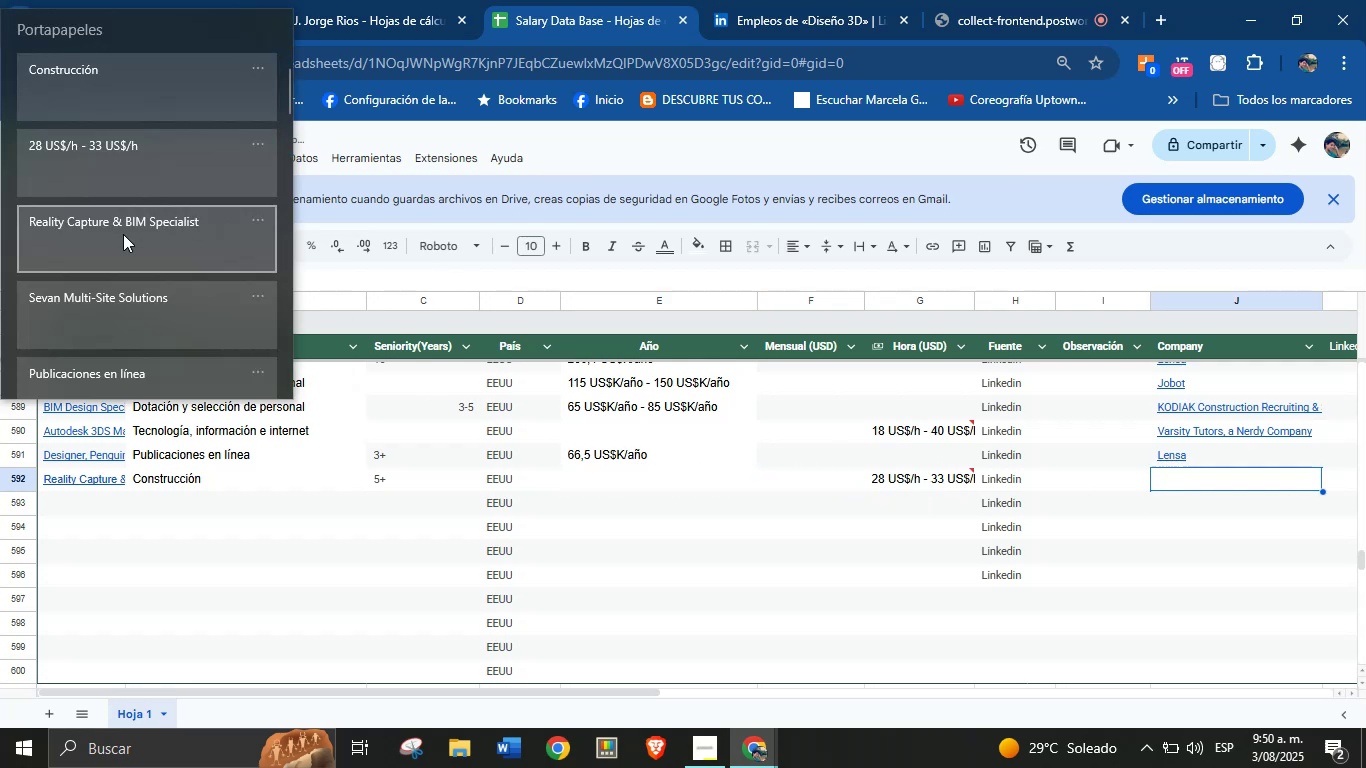 
left_click([112, 298])
 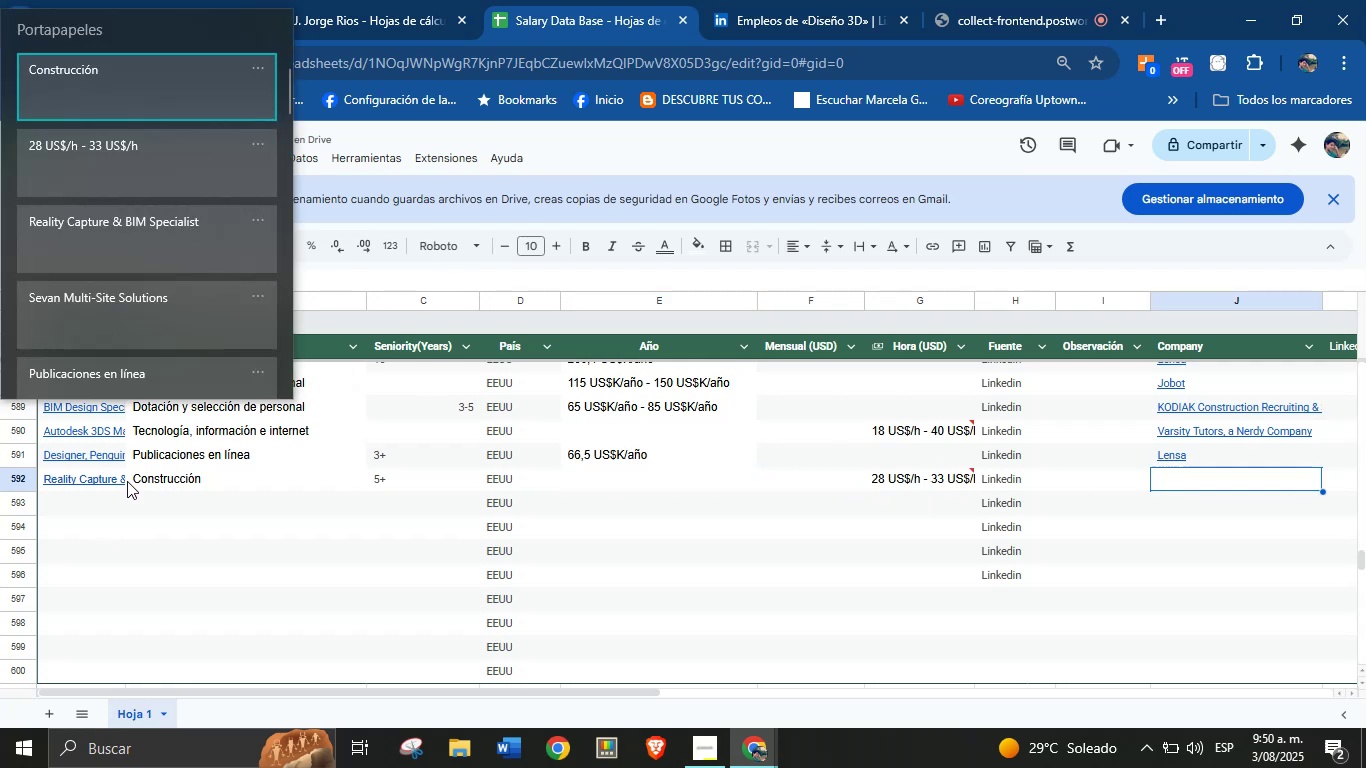 
left_click([103, 316])
 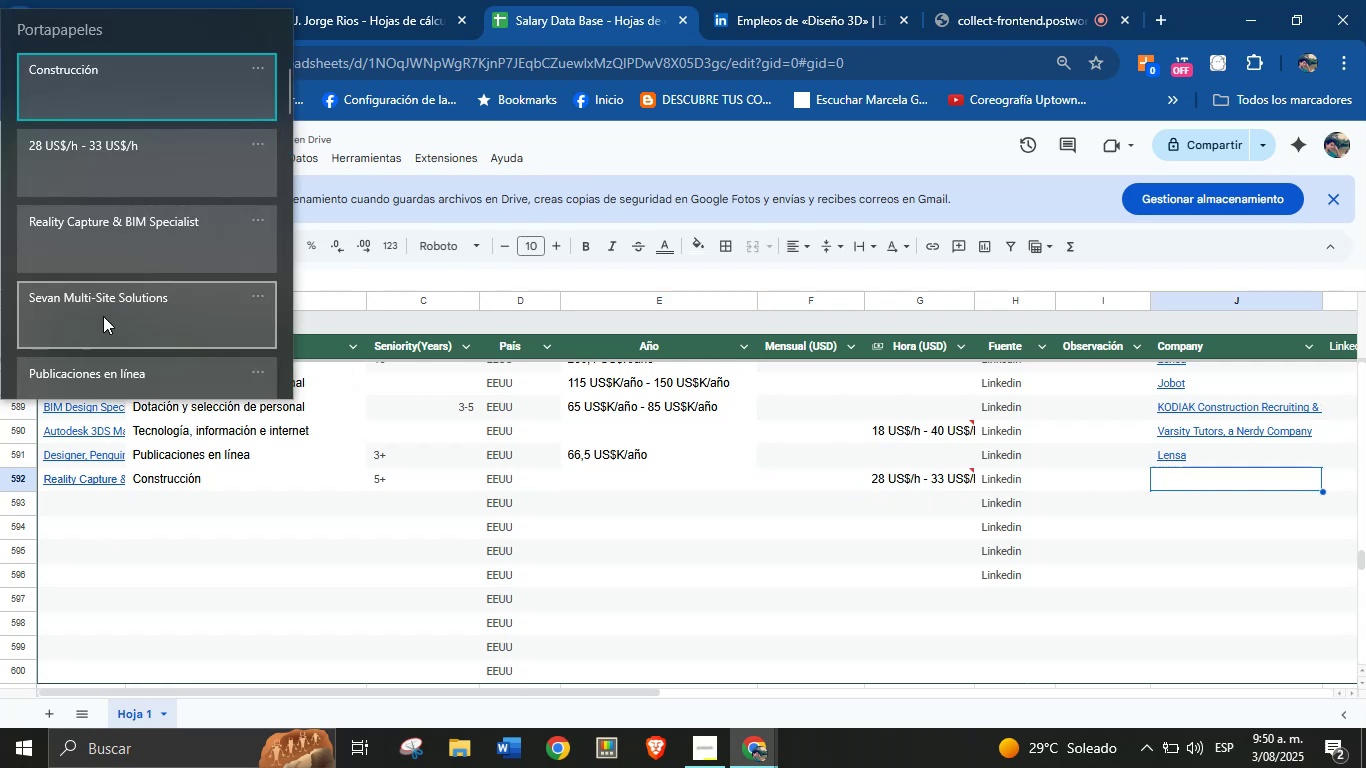 
key(Control+ControlLeft)
 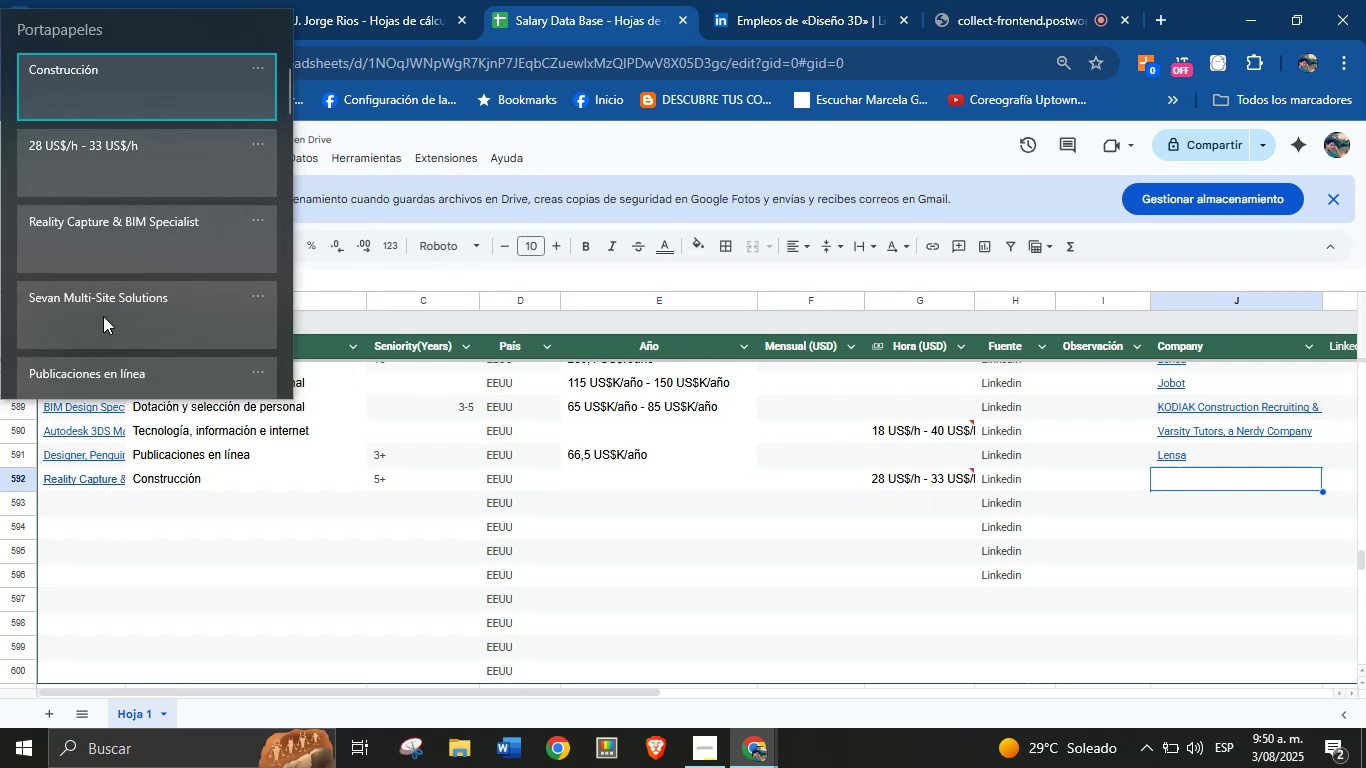 
key(Control+V)
 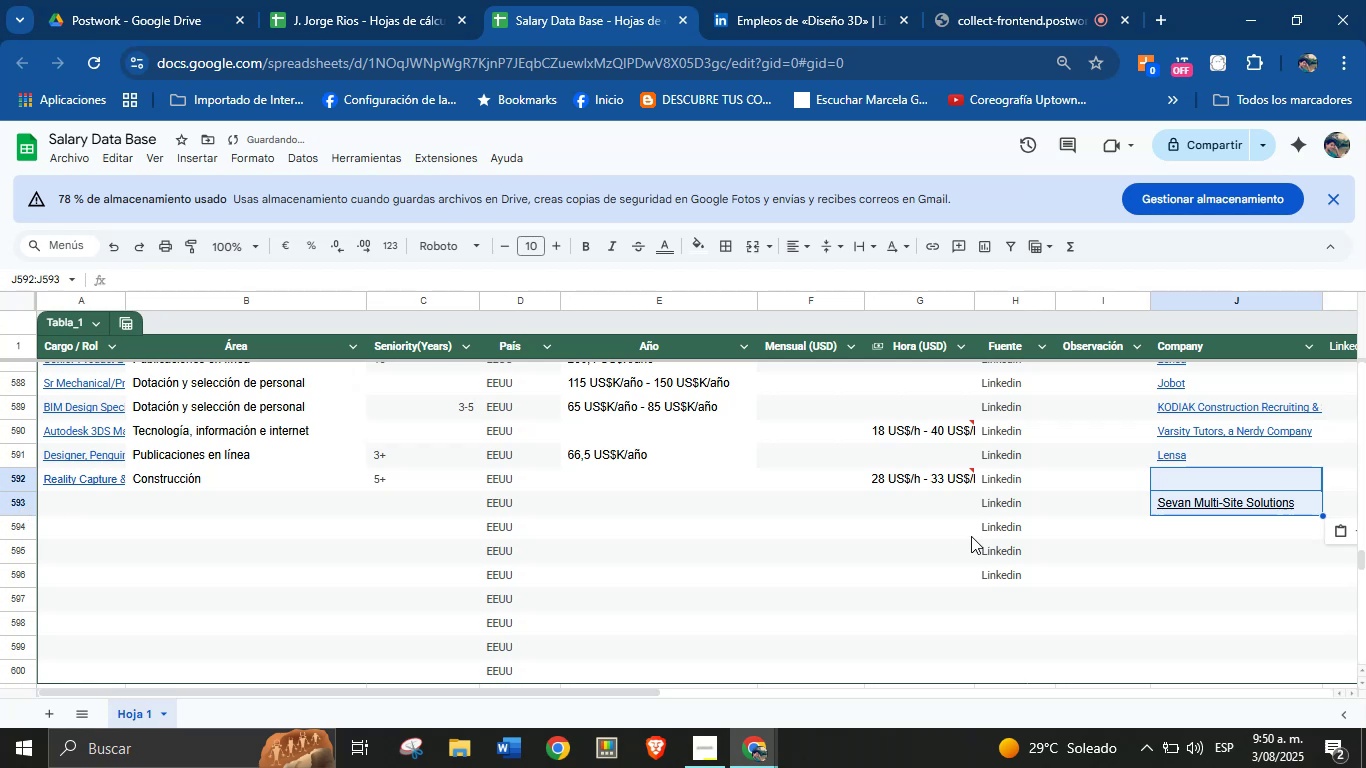 
key(Control+Shift+ControlLeft)
 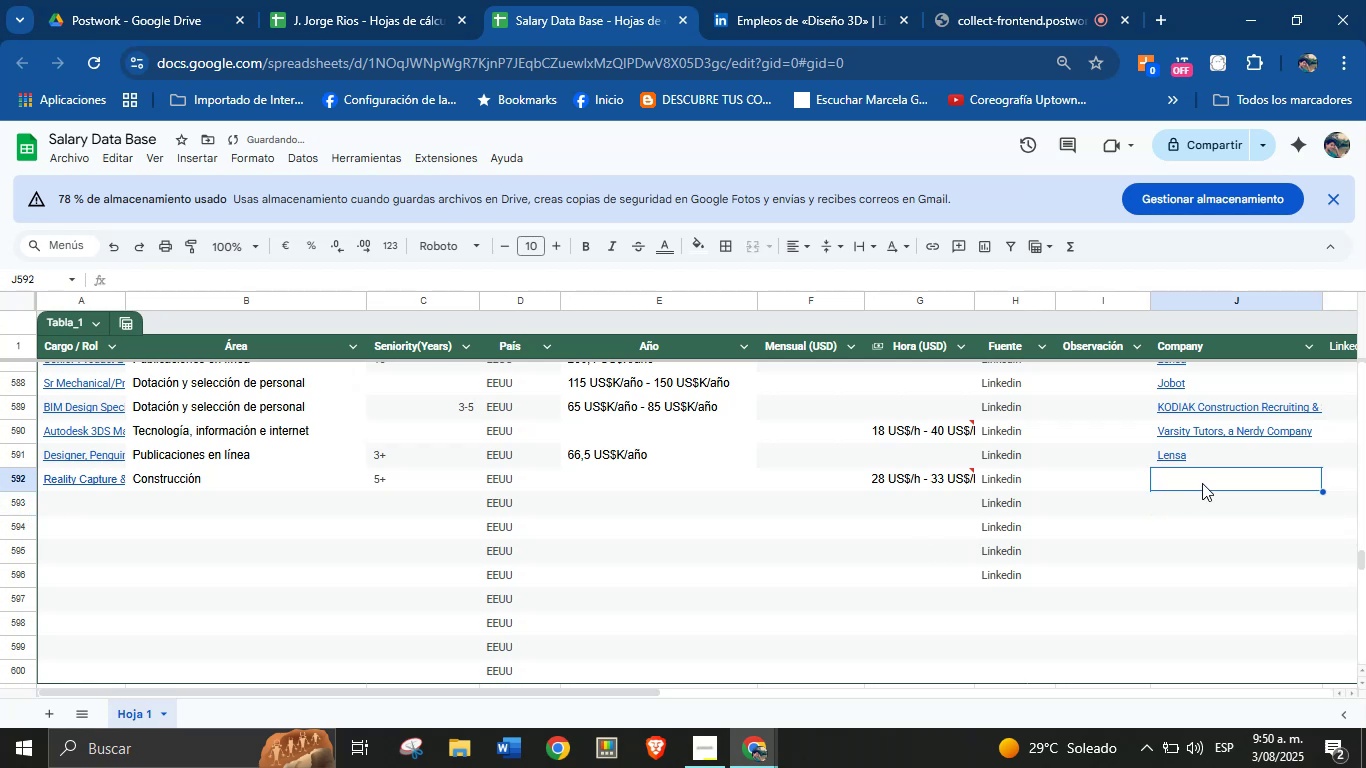 
key(Shift+ShiftLeft)
 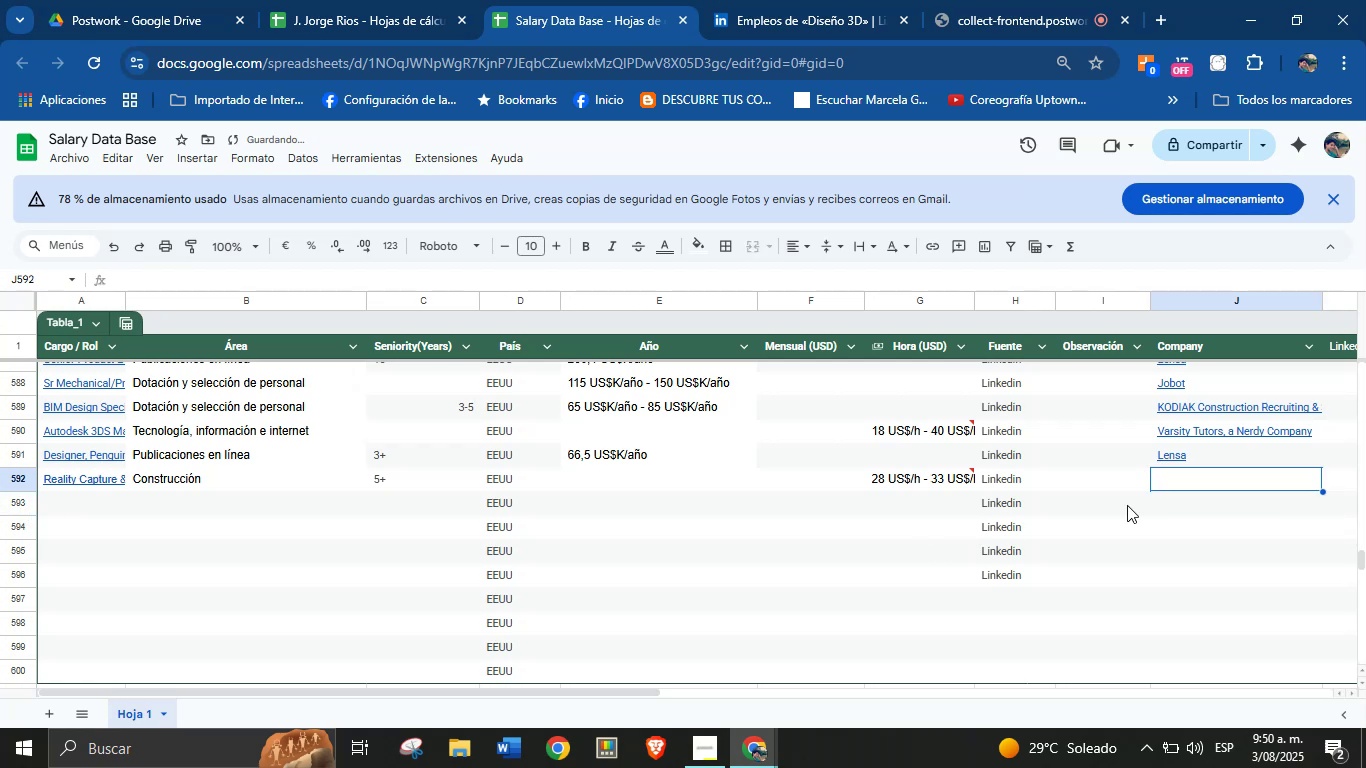 
key(Control+Shift+Z)
 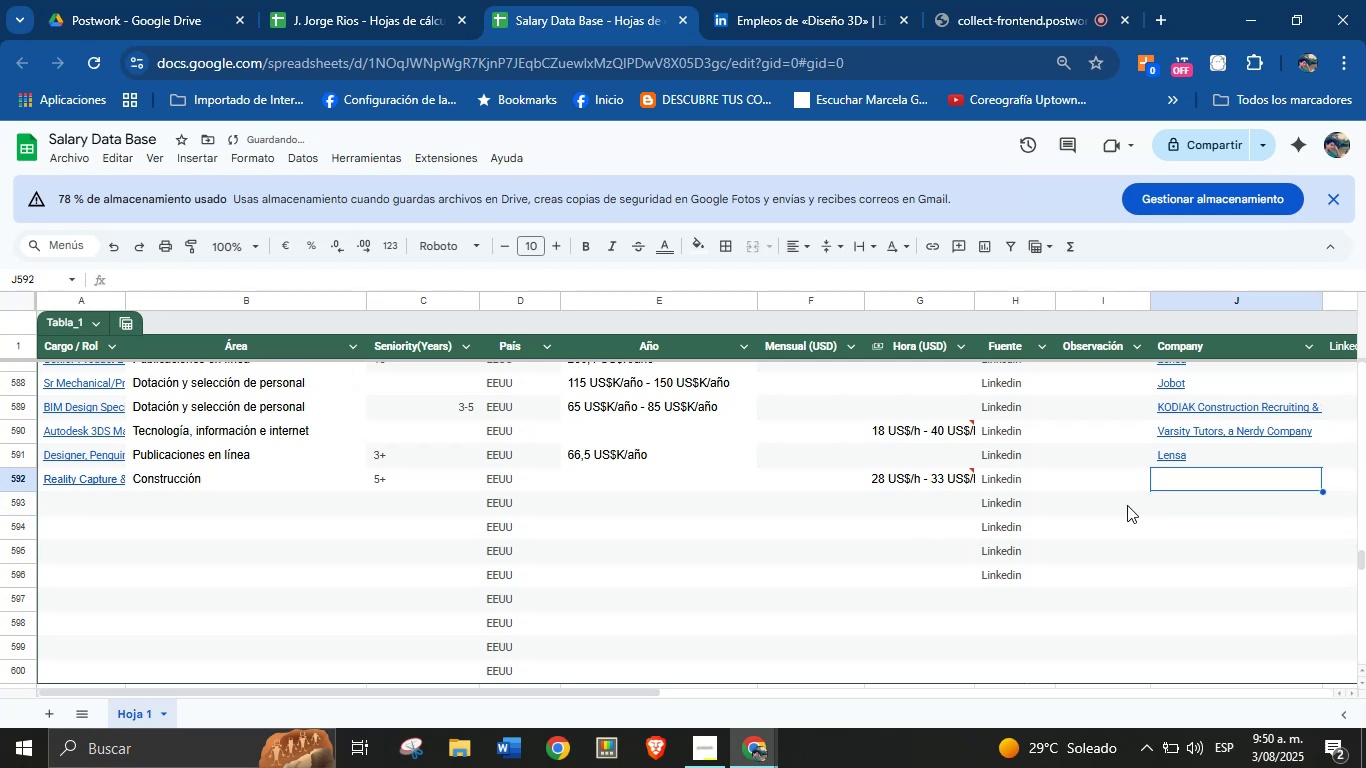 
left_click([1219, 478])
 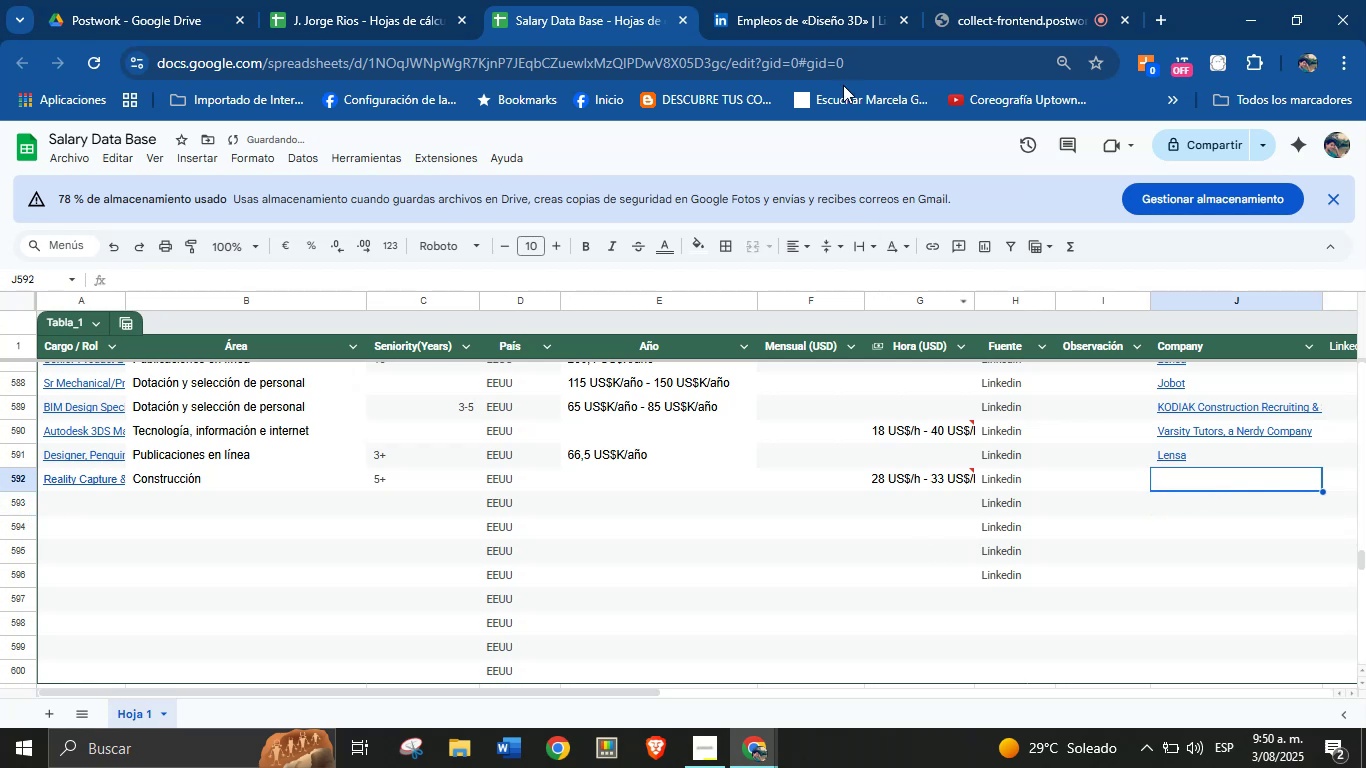 
left_click([793, 0])
 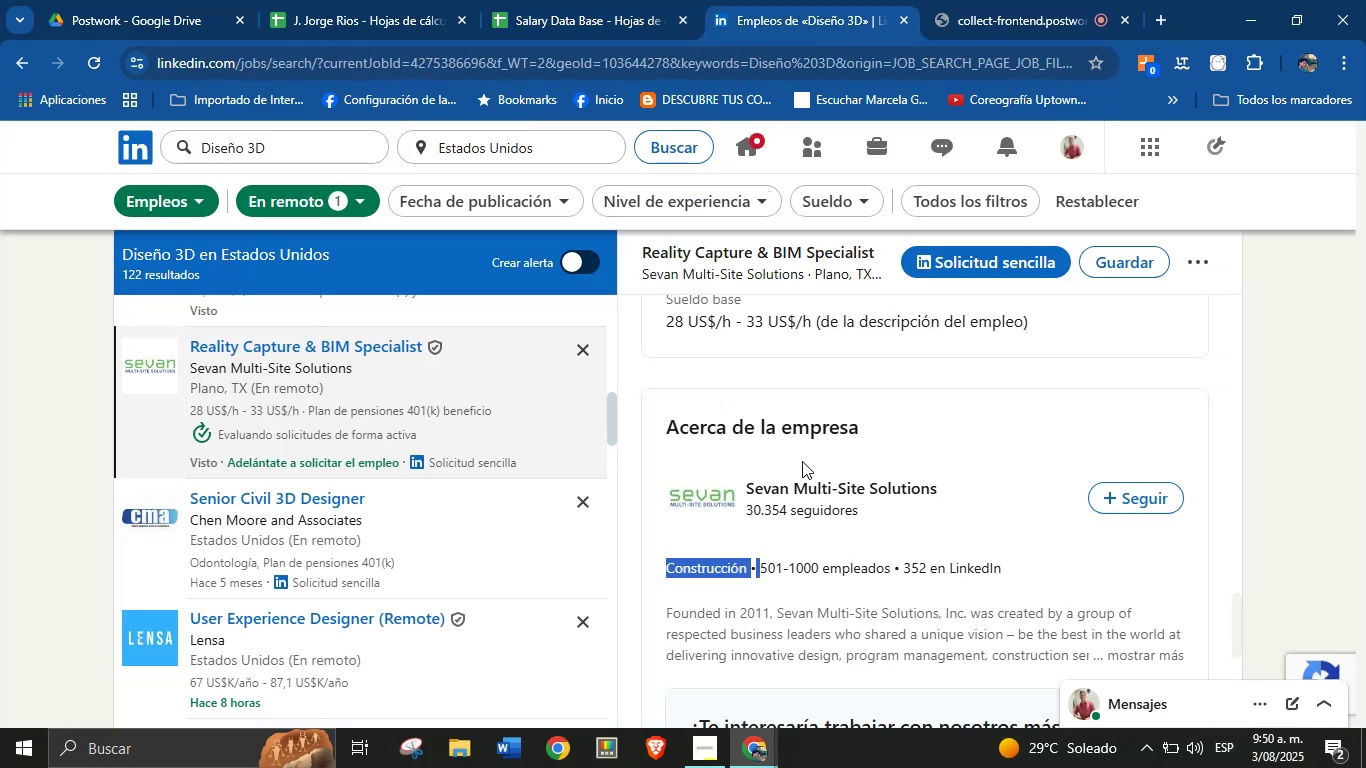 
scroll: coordinate [855, 531], scroll_direction: up, amount: 1.0
 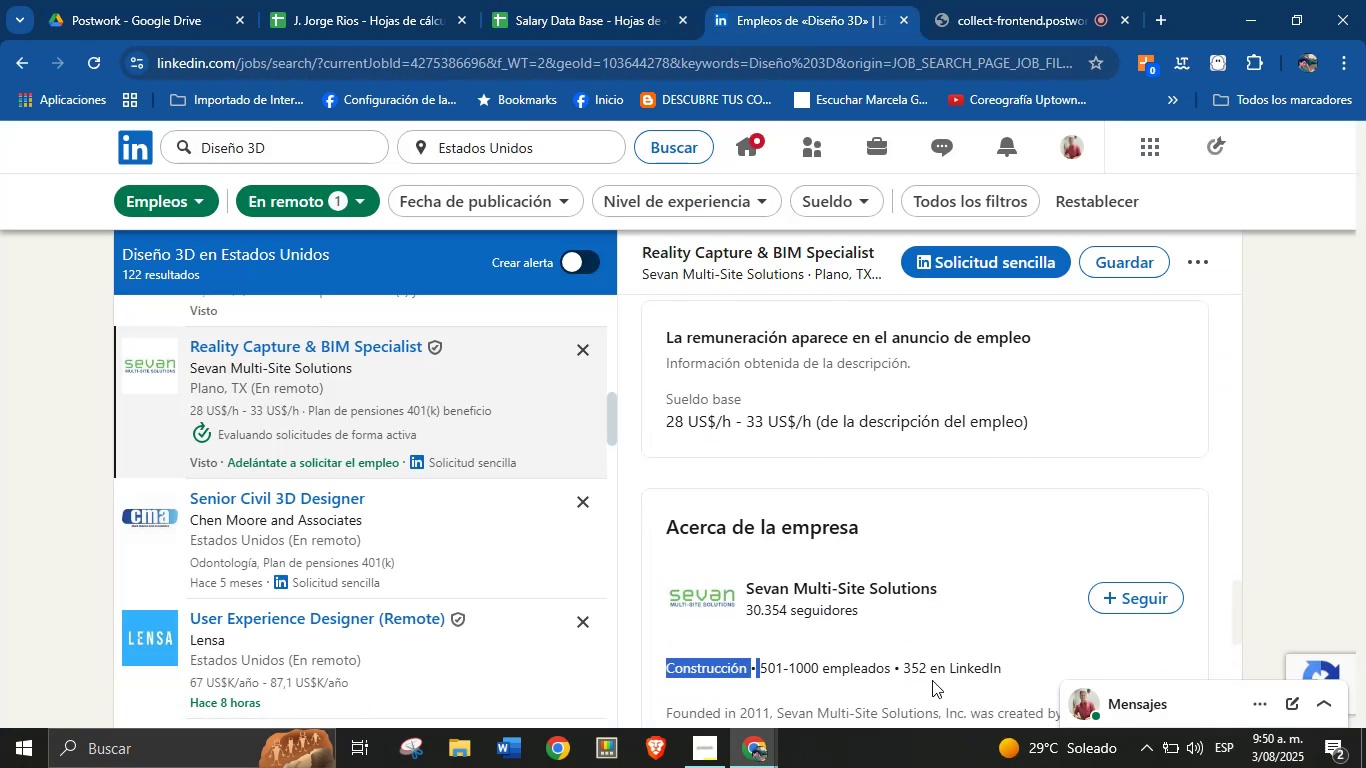 
left_click([937, 676])
 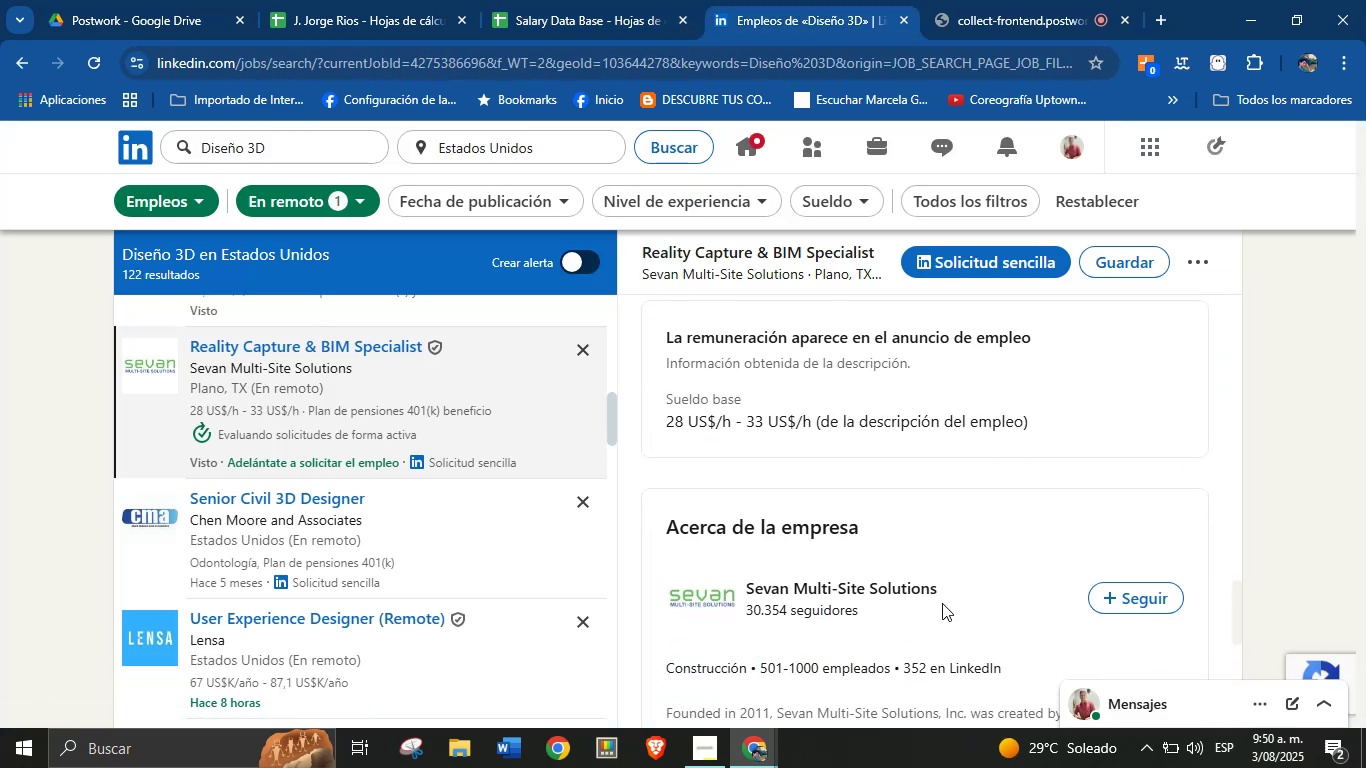 
left_click_drag(start_coordinate=[943, 594], to_coordinate=[748, 591])
 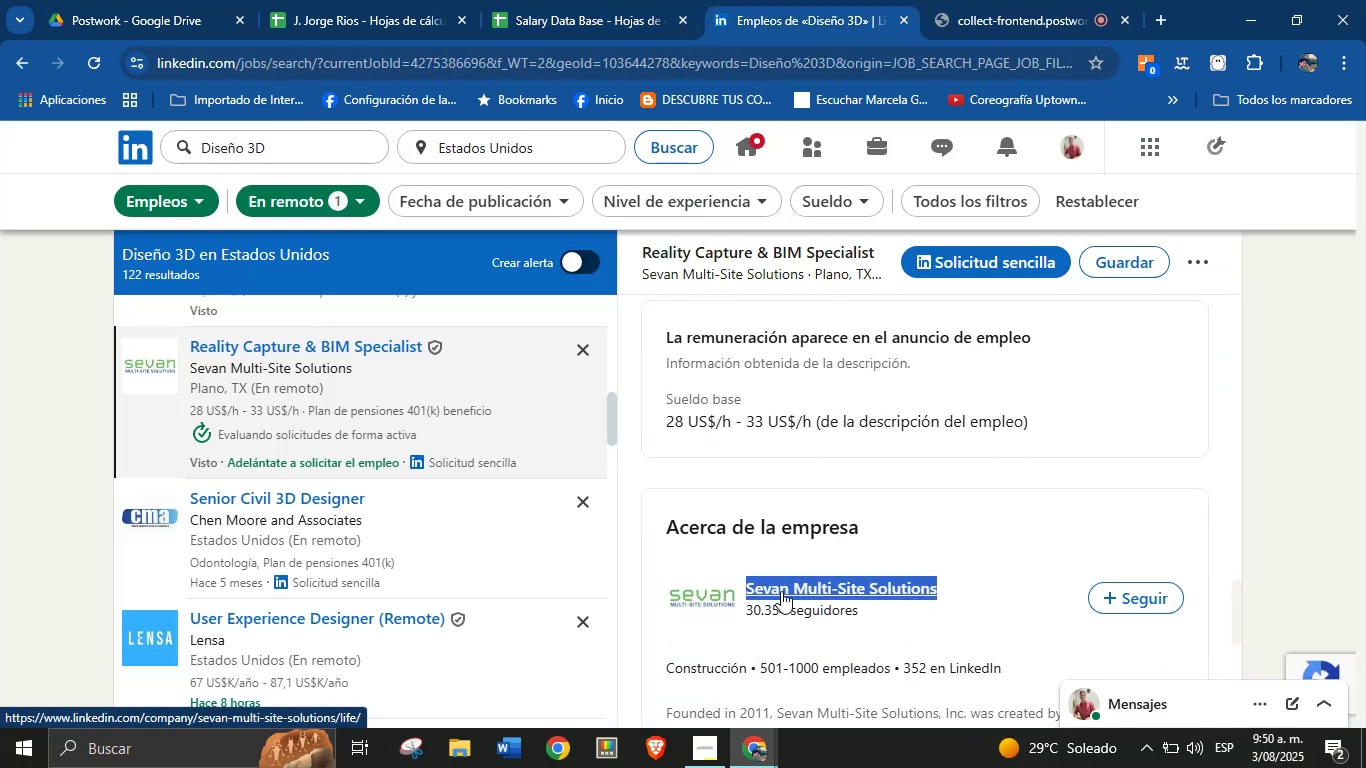 
key(Alt+AltLeft)
 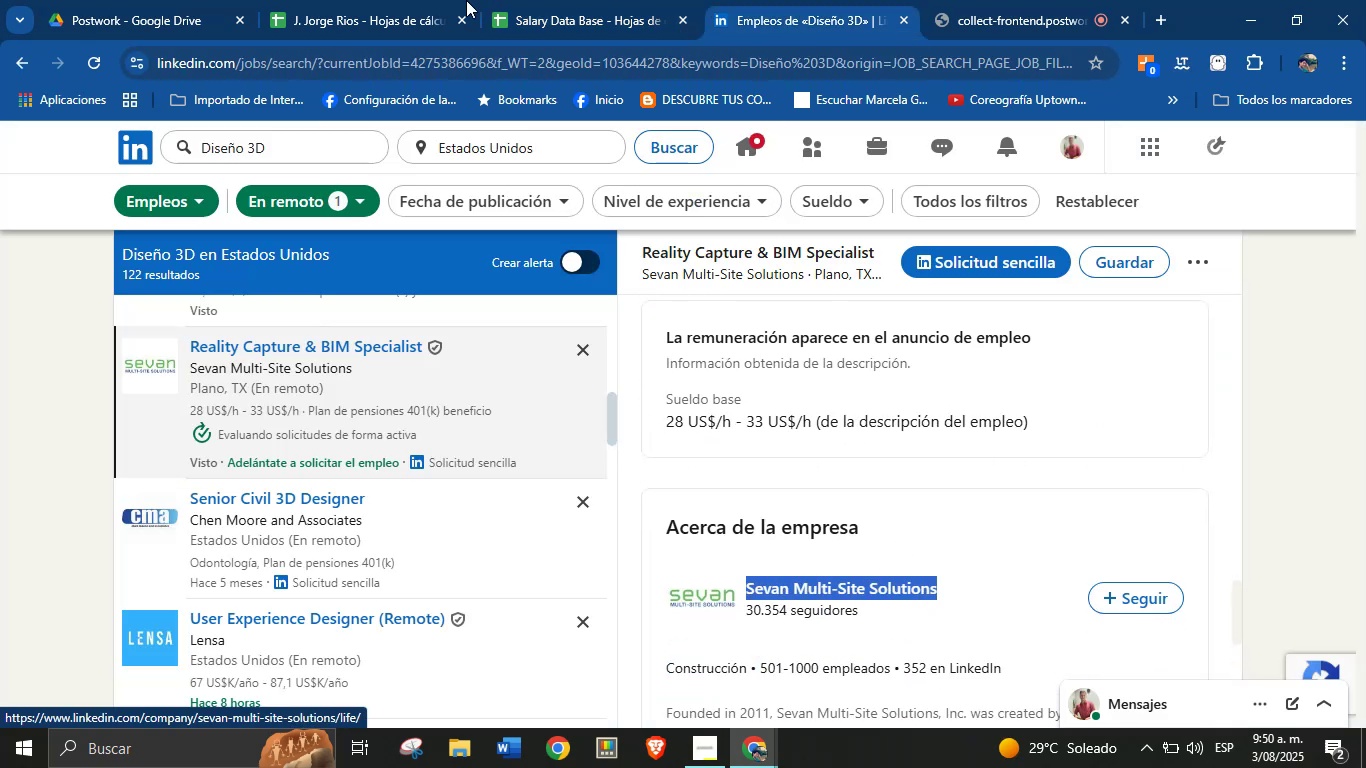 
key(Alt+Control+ControlLeft)
 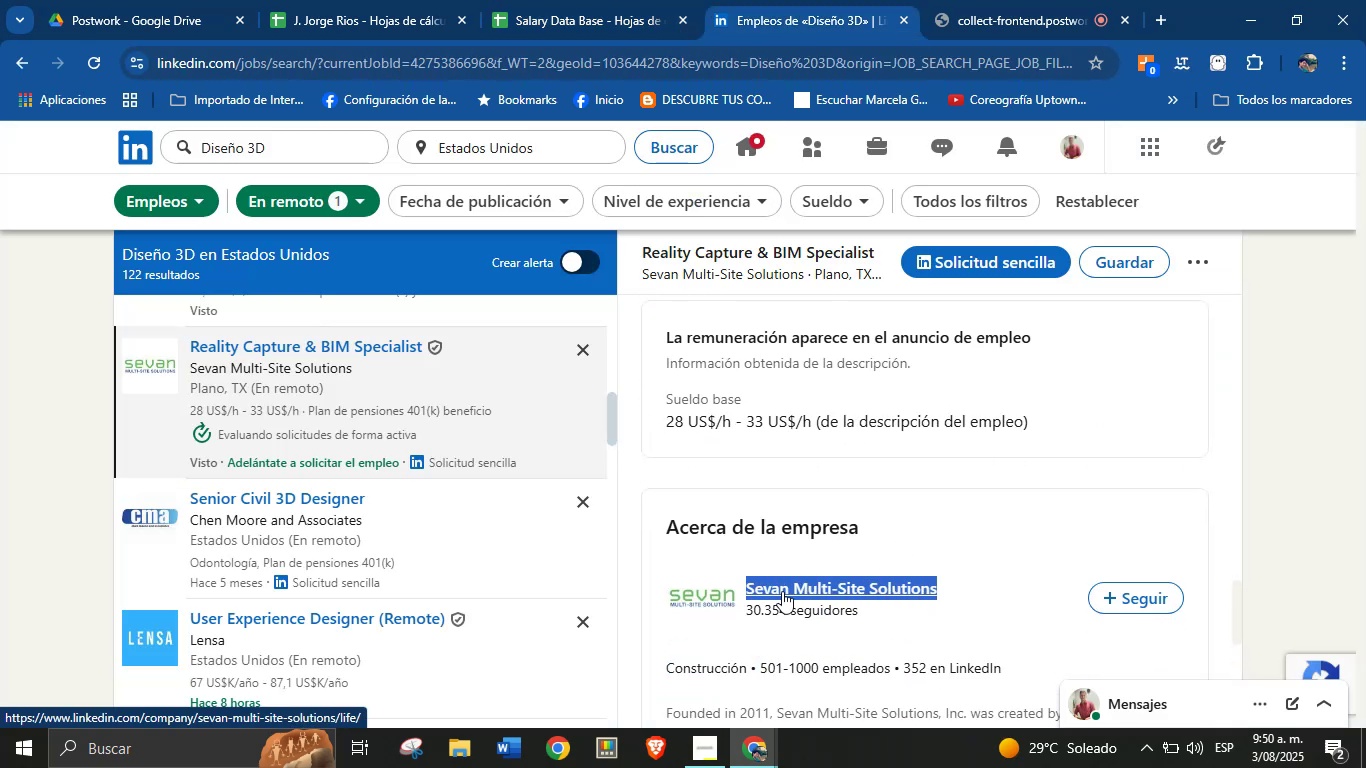 
key(Alt+Control+C)
 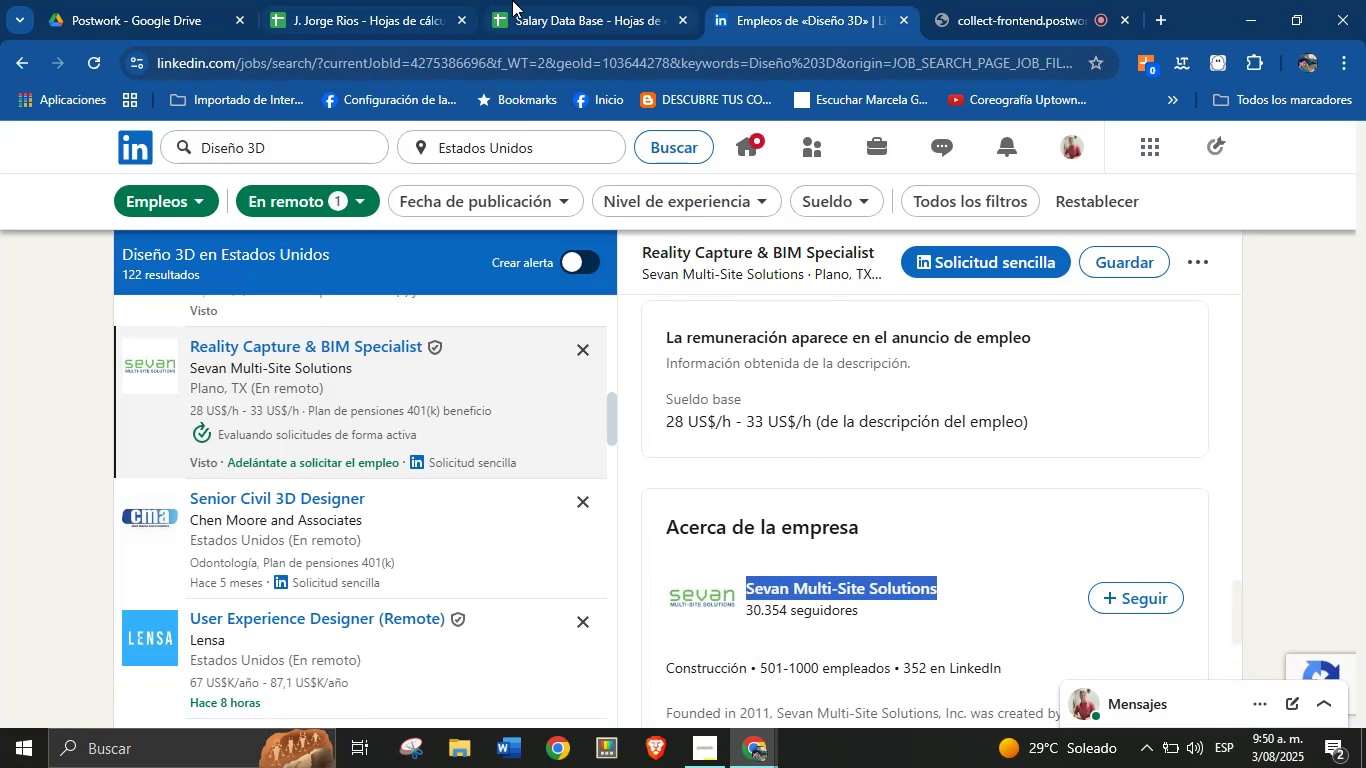 
key(Break)
 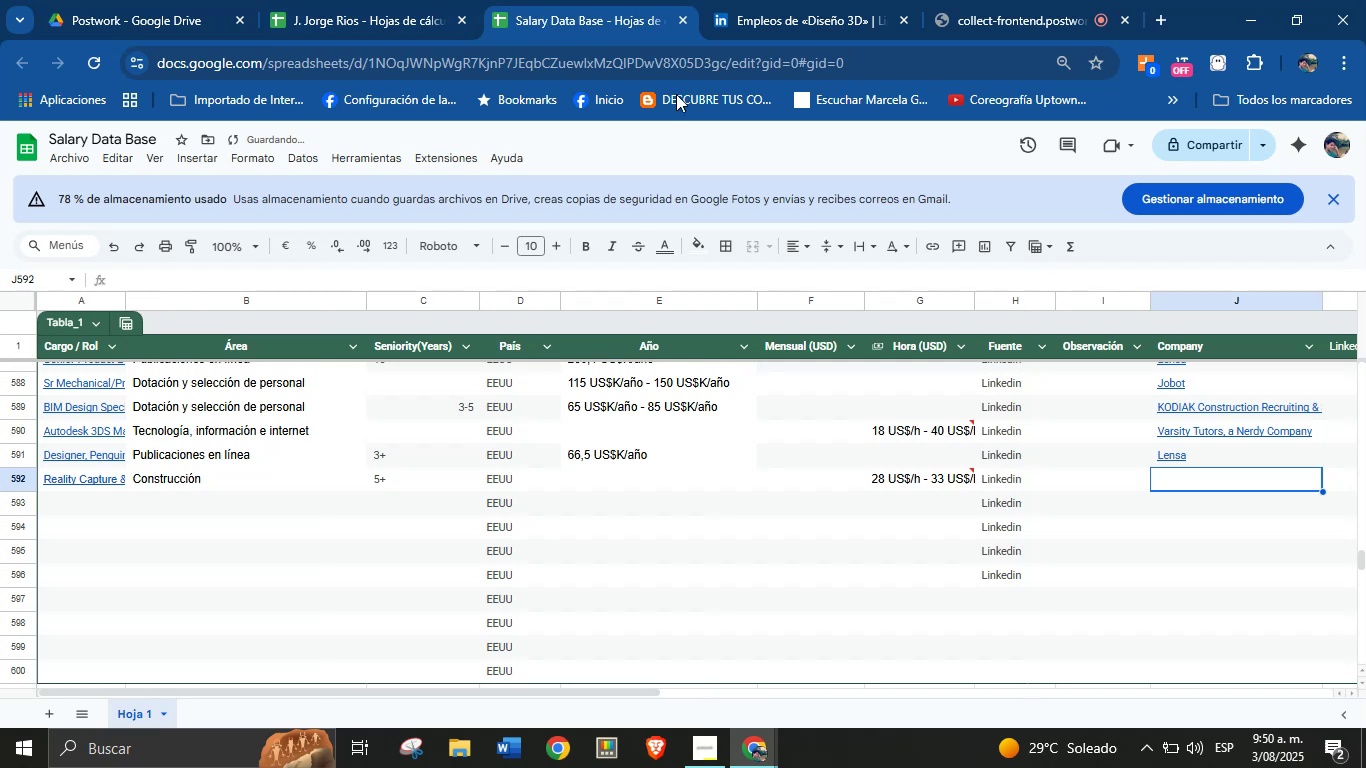 
key(Control+ControlLeft)
 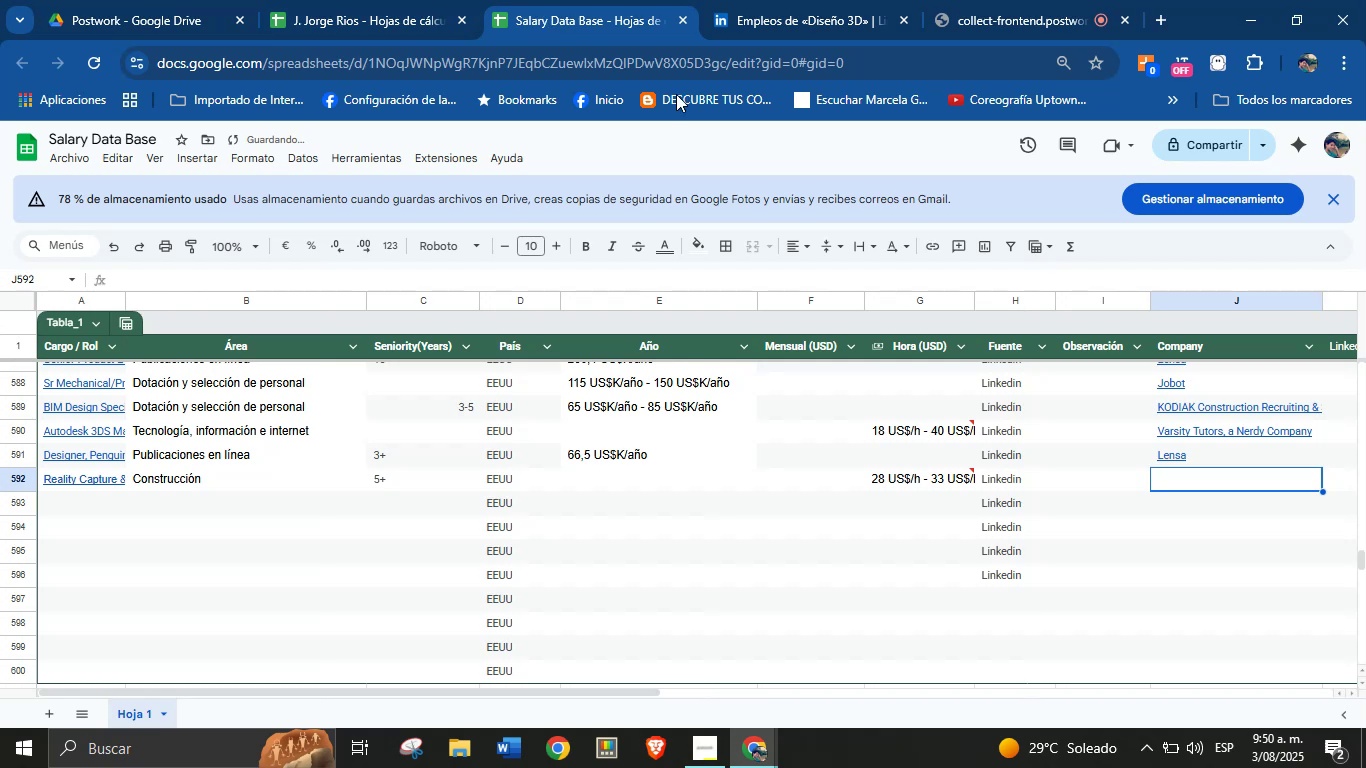 
key(Control+V)
 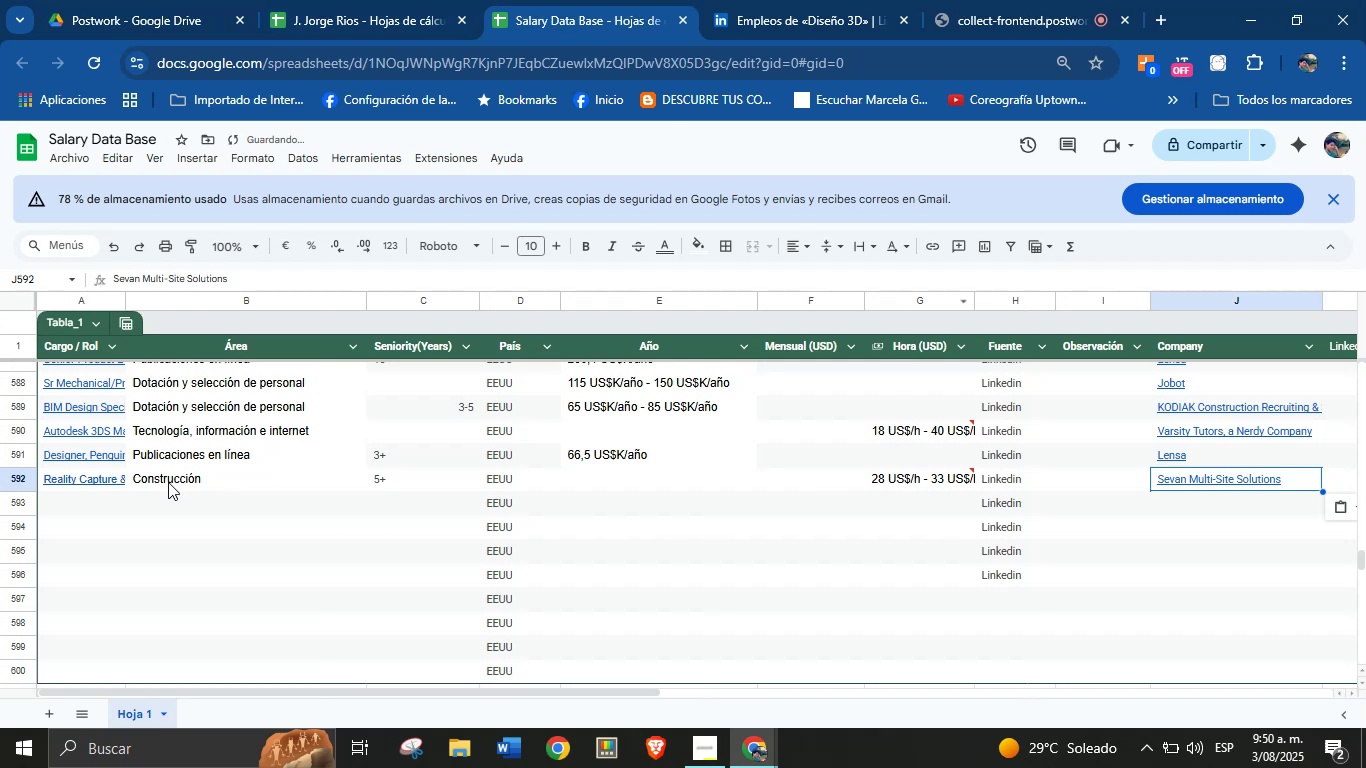 
left_click([92, 504])
 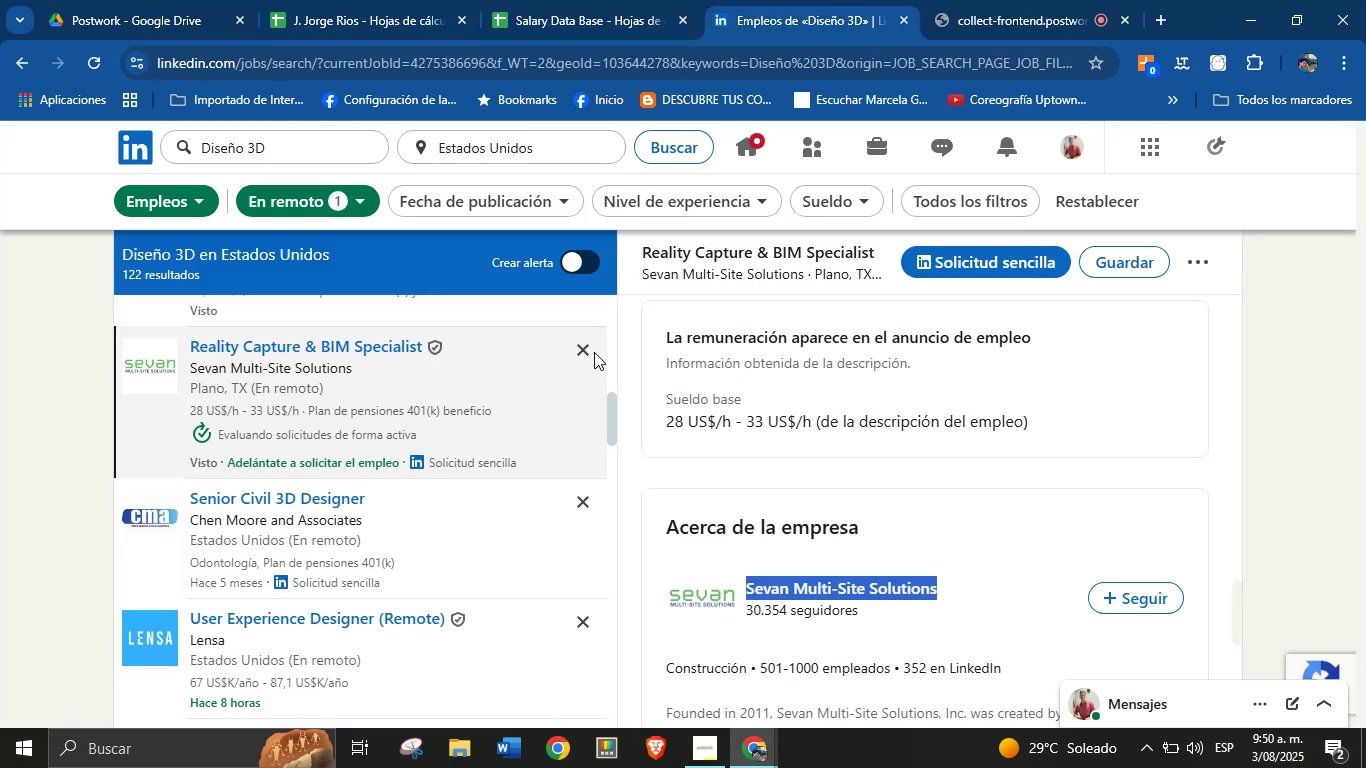 
scroll: coordinate [388, 504], scroll_direction: down, amount: 1.0
 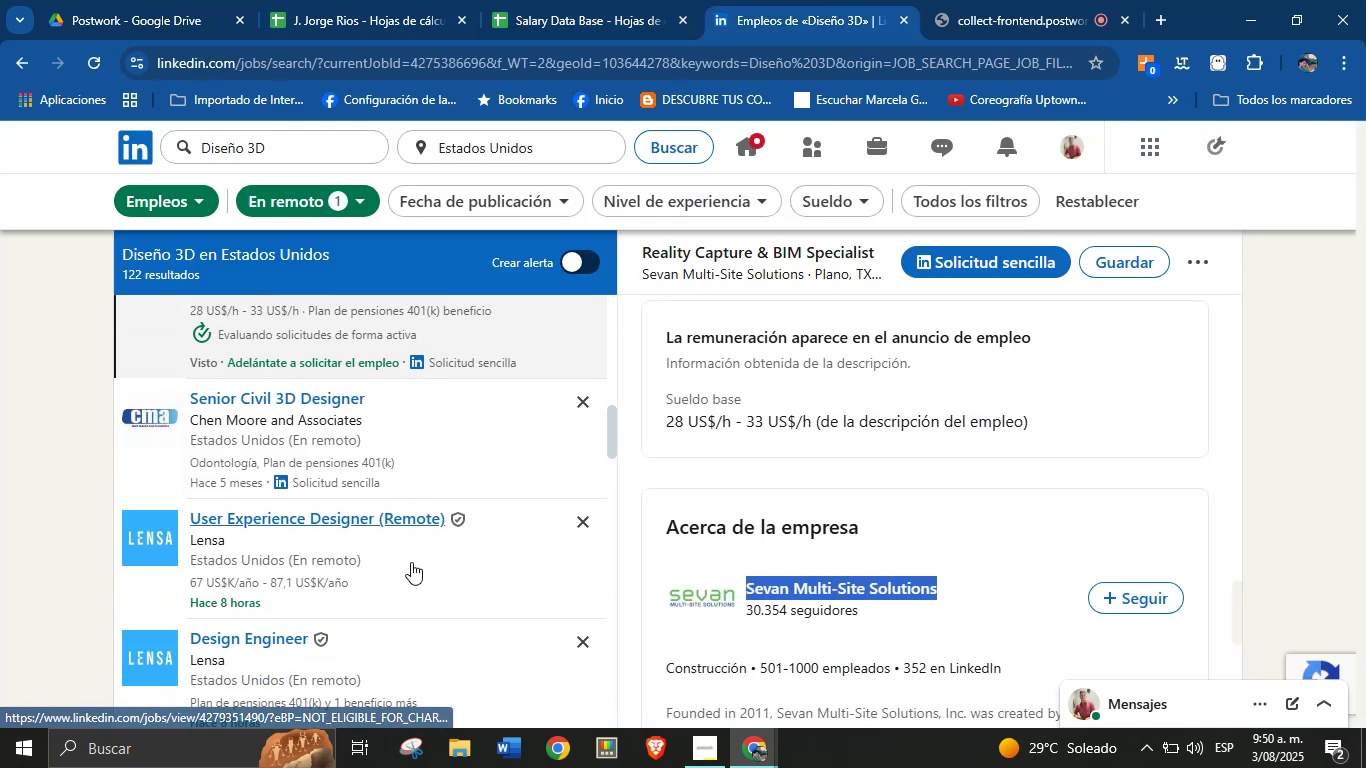 
left_click([373, 536])
 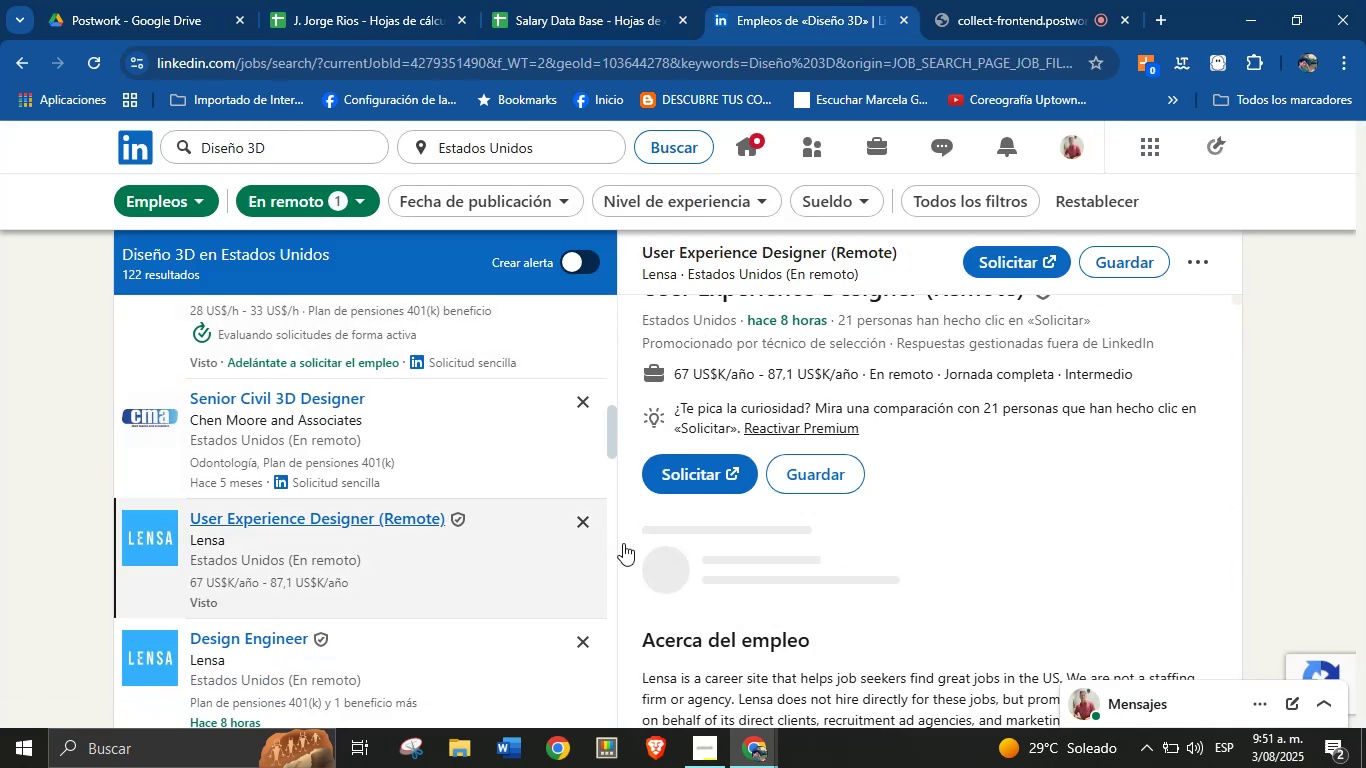 
scroll: coordinate [901, 460], scroll_direction: up, amount: 9.0
 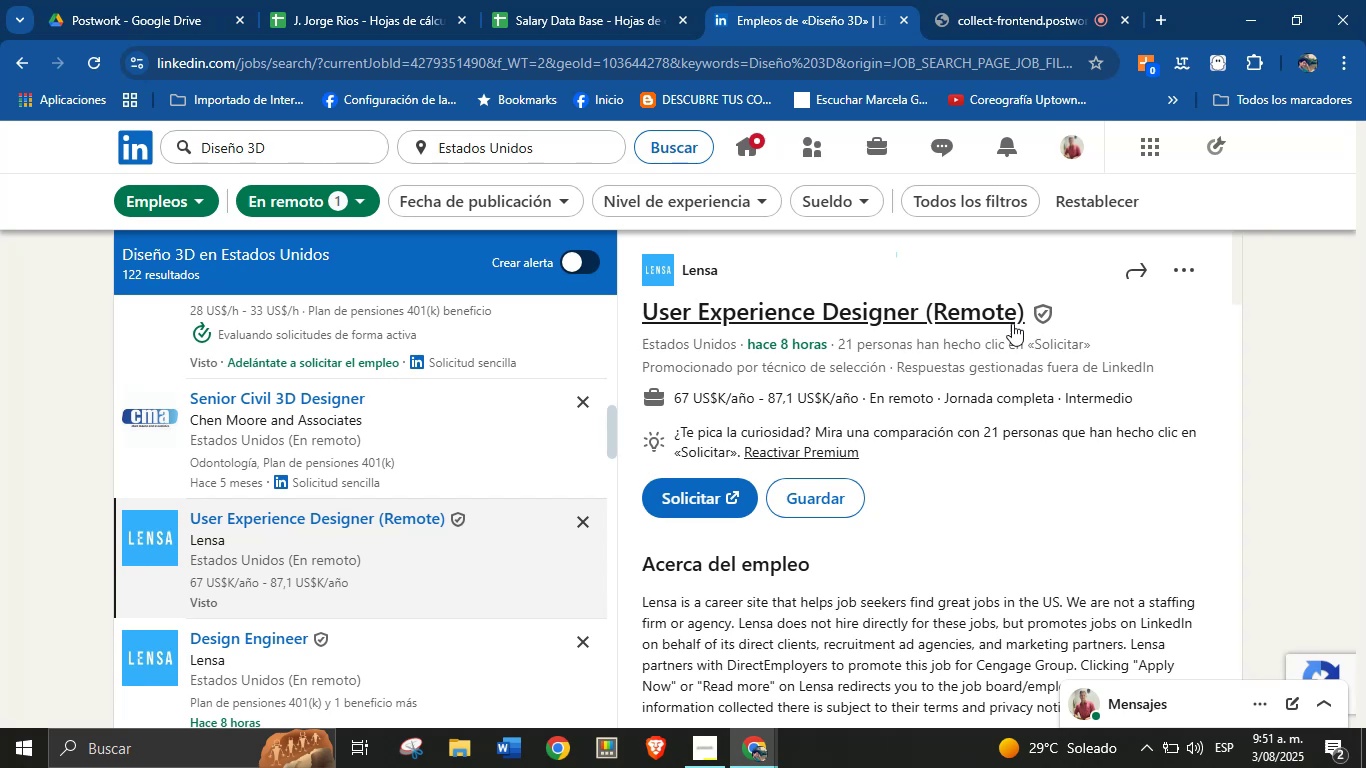 
left_click_drag(start_coordinate=[1030, 322], to_coordinate=[645, 313])
 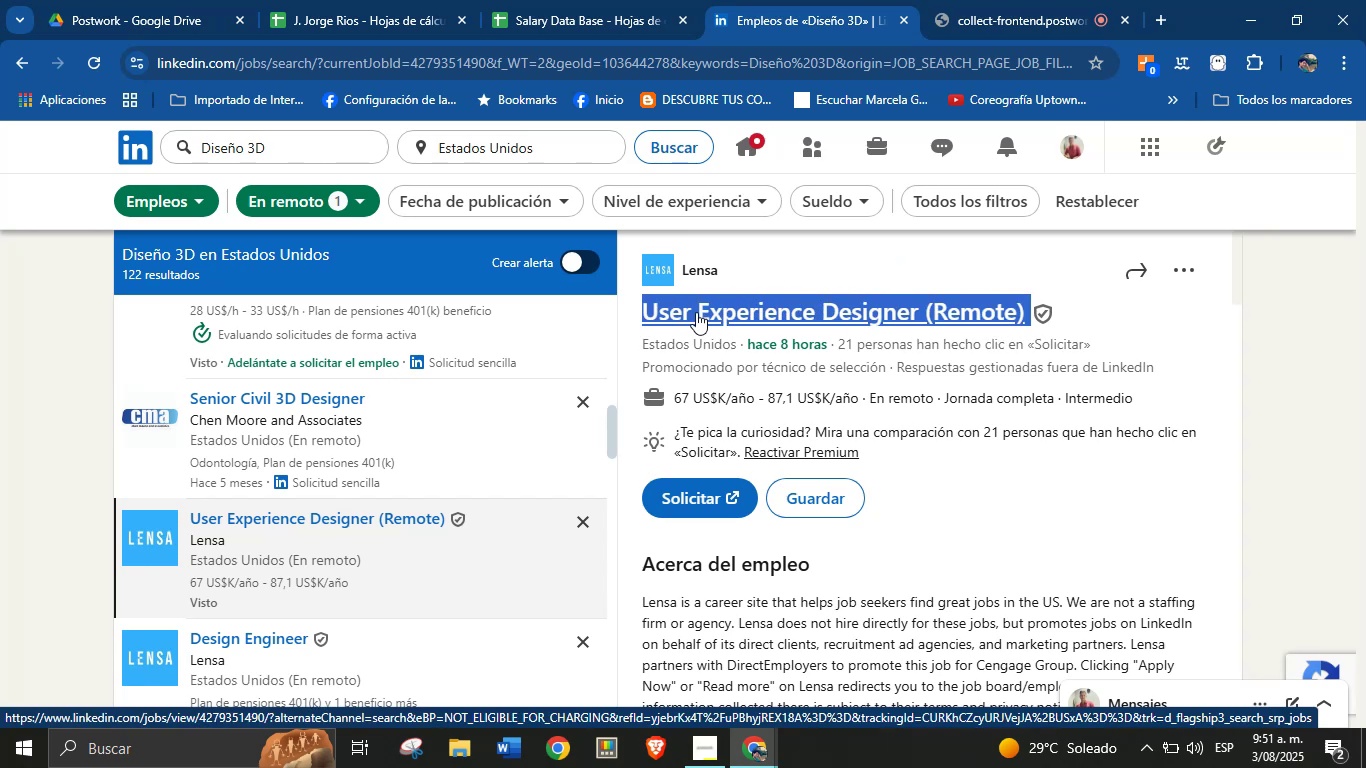 
key(Alt+Control+C)
 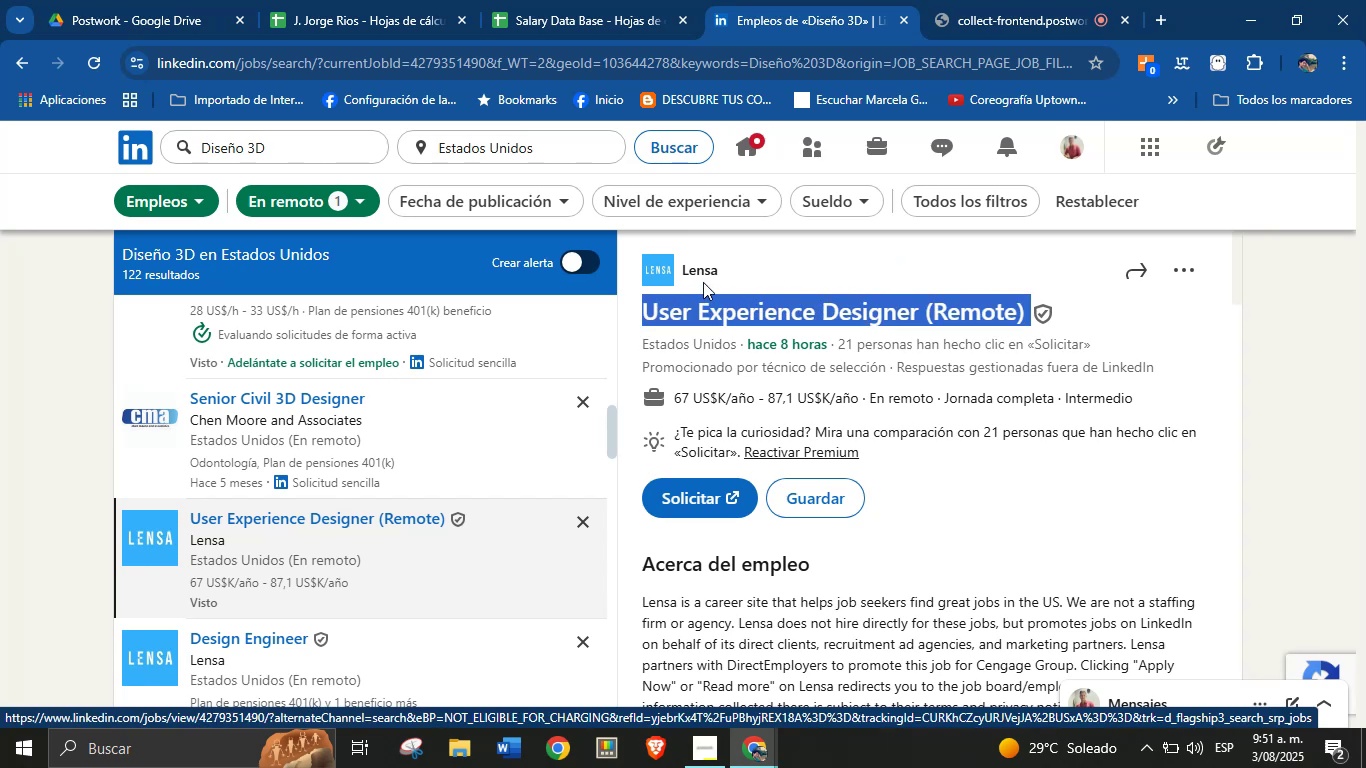 
key(Alt+AltLeft)
 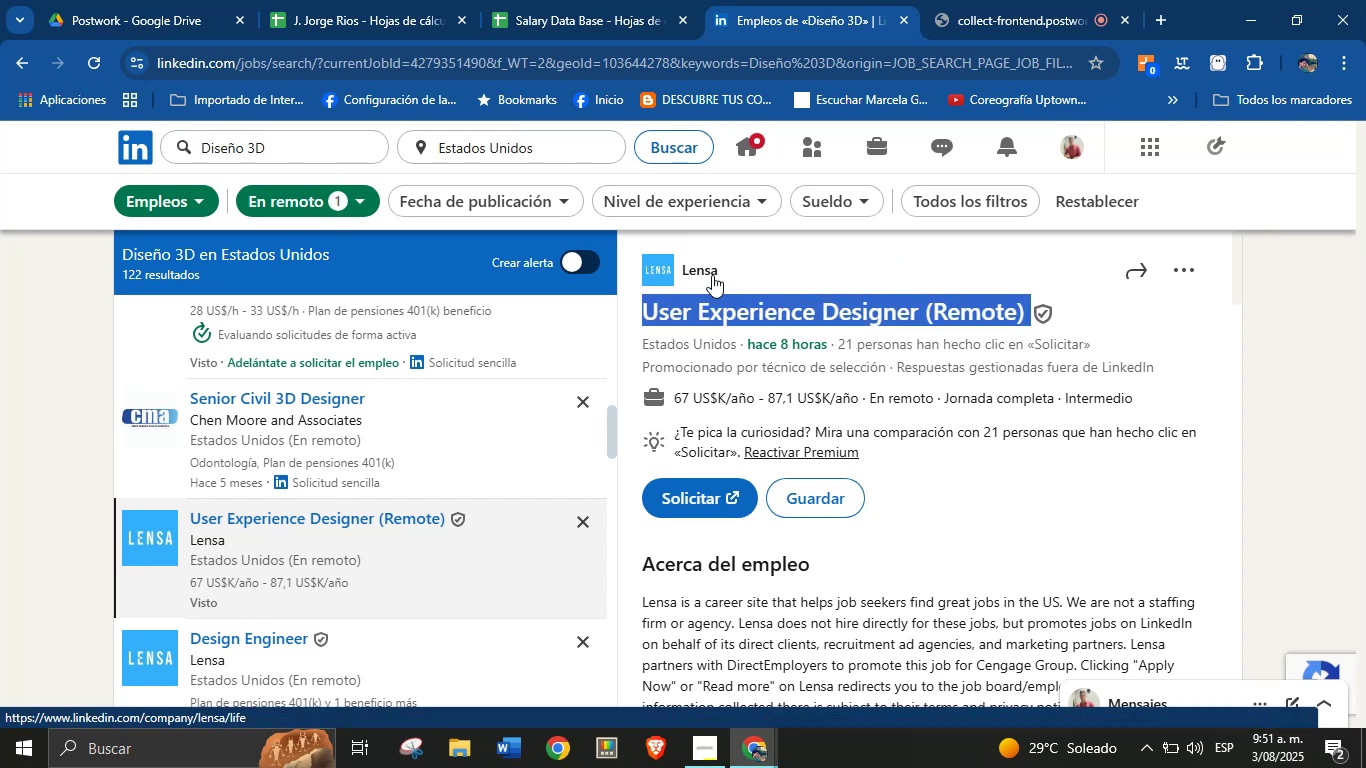 
key(Alt+Control+ControlLeft)
 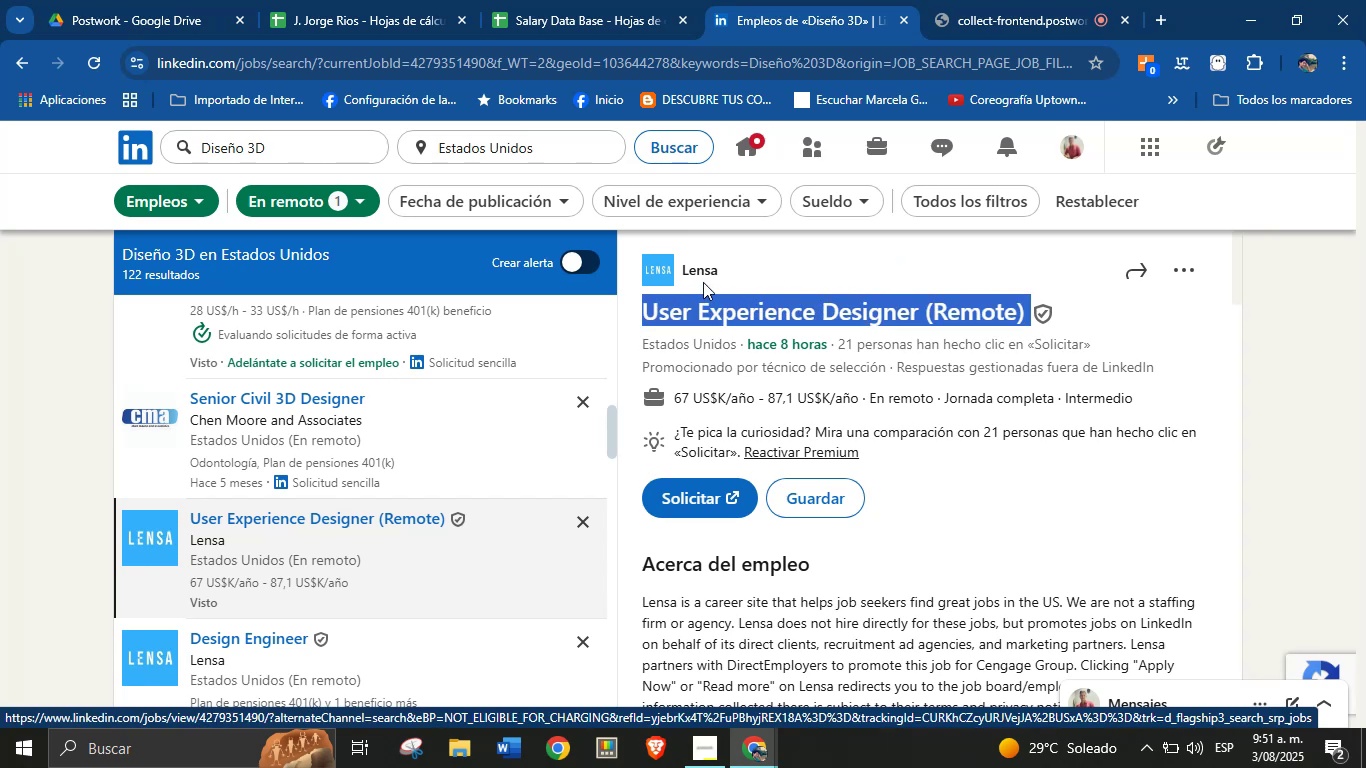 
left_click_drag(start_coordinate=[728, 268], to_coordinate=[682, 268])
 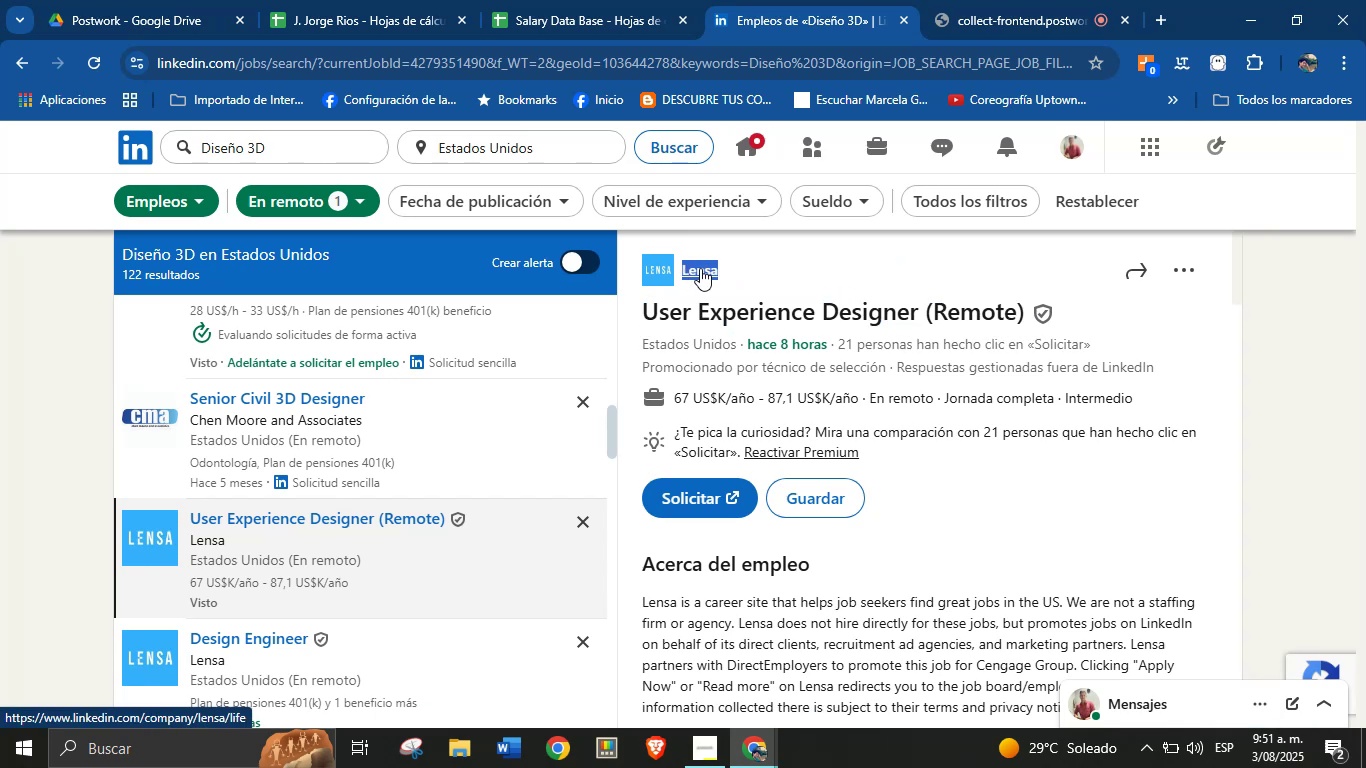 
key(Alt+AltLeft)
 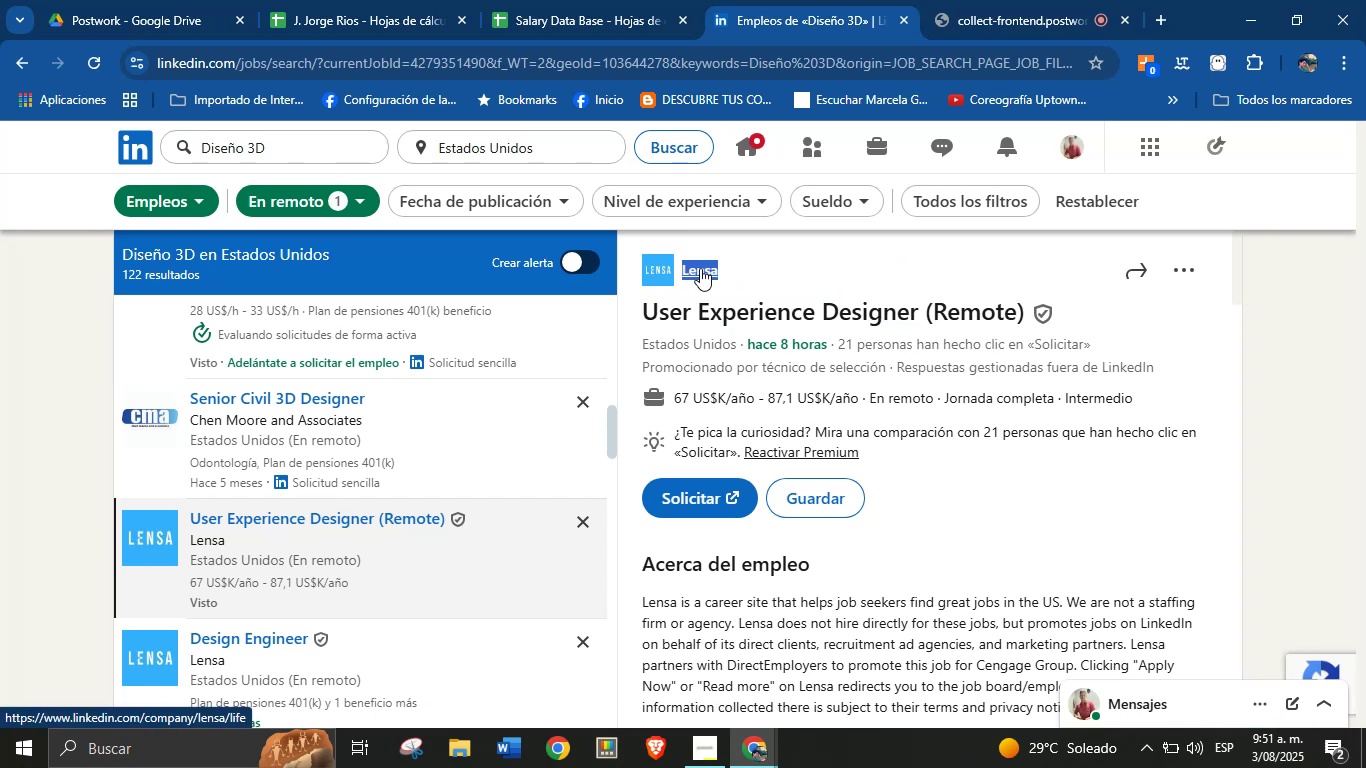 
key(Alt+Control+ControlLeft)
 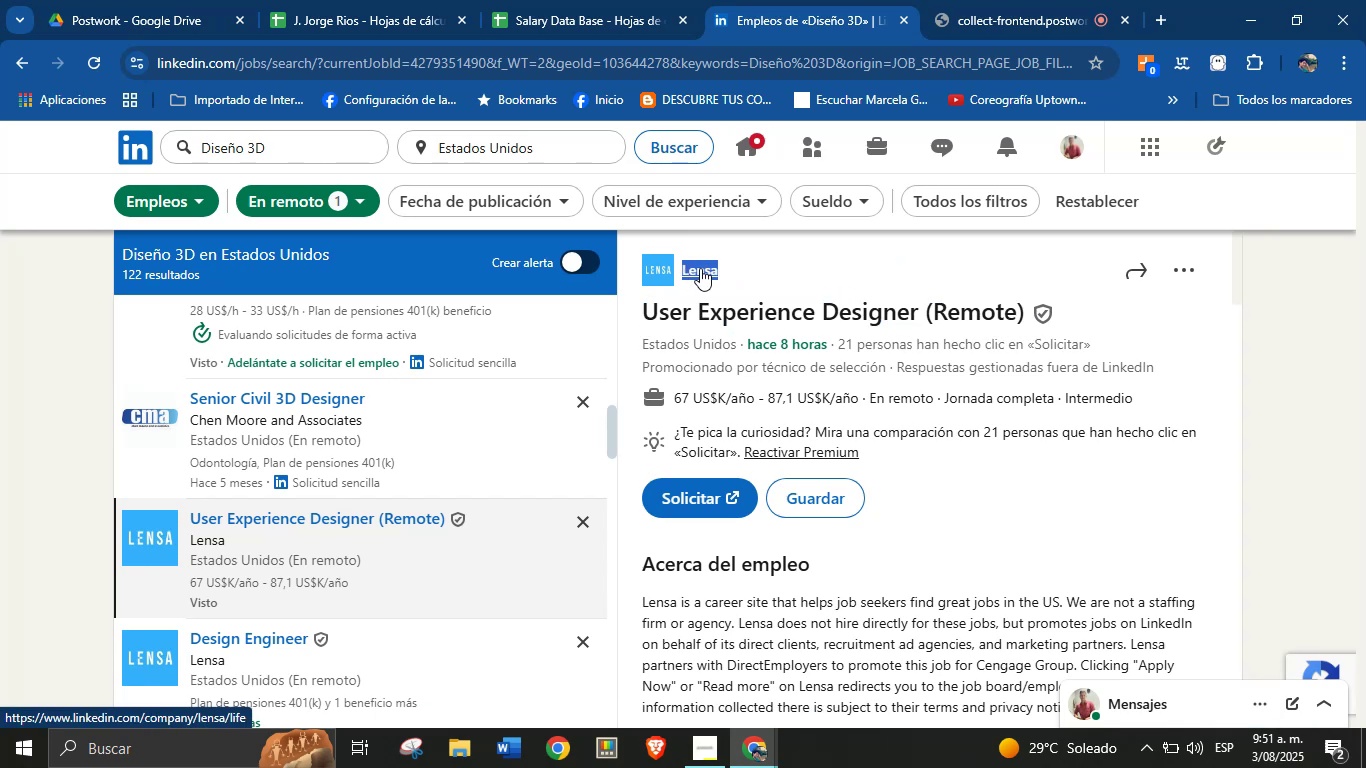 
key(Alt+Control+C)
 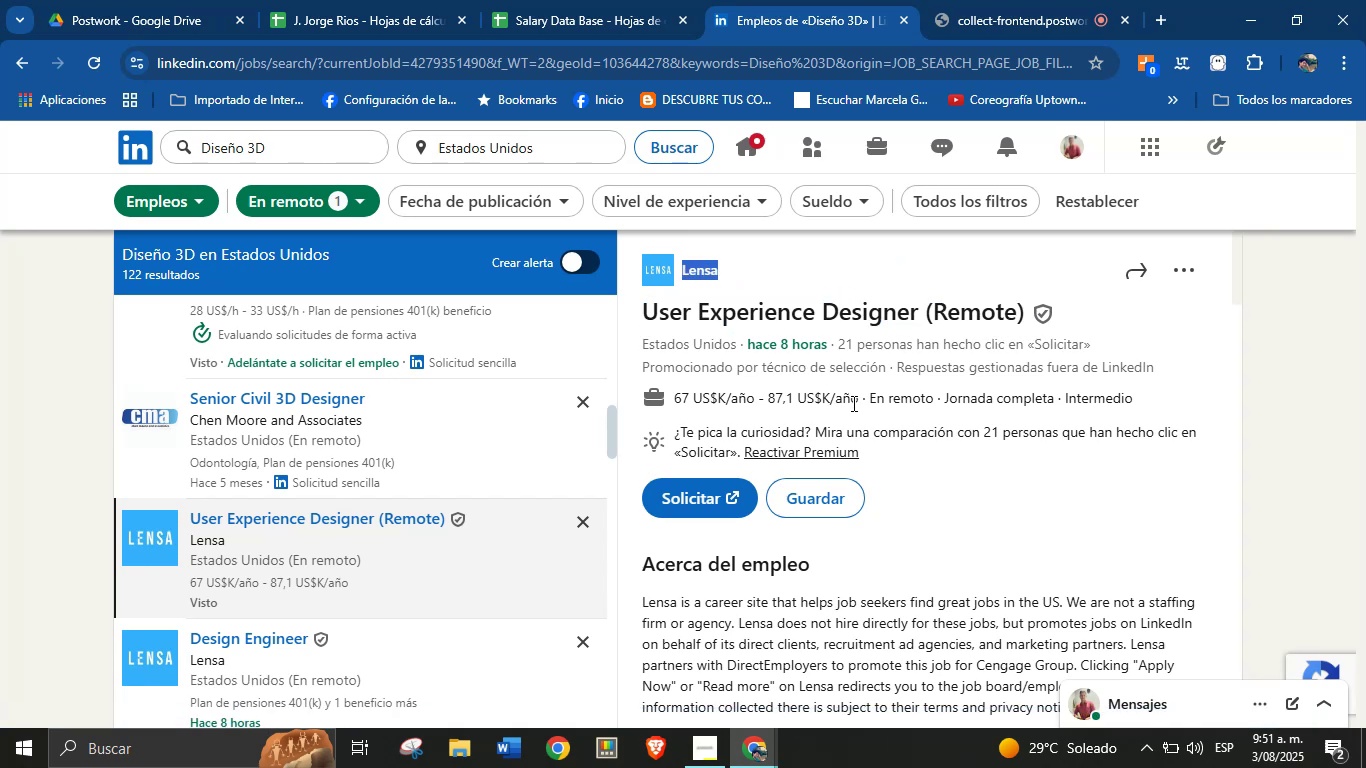 
left_click_drag(start_coordinate=[858, 403], to_coordinate=[677, 400])
 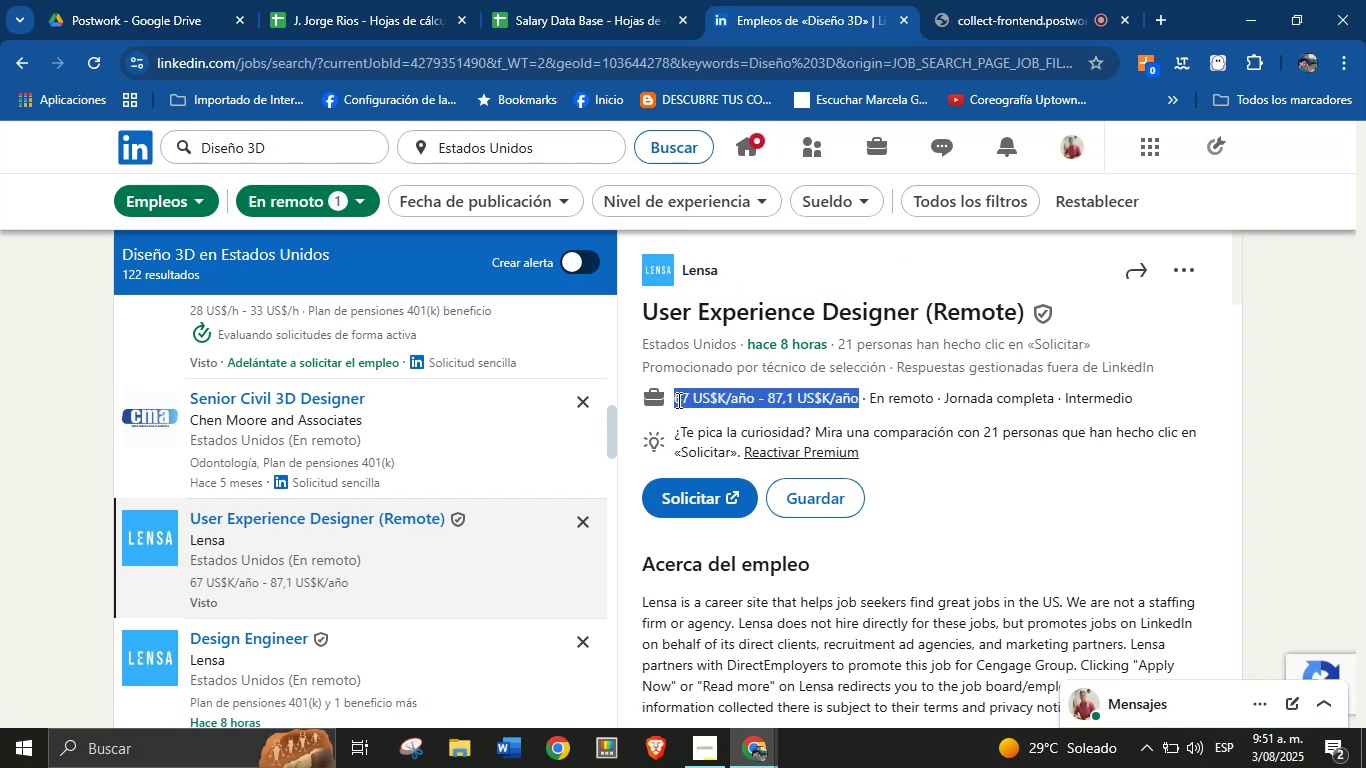 
key(Alt+AltLeft)
 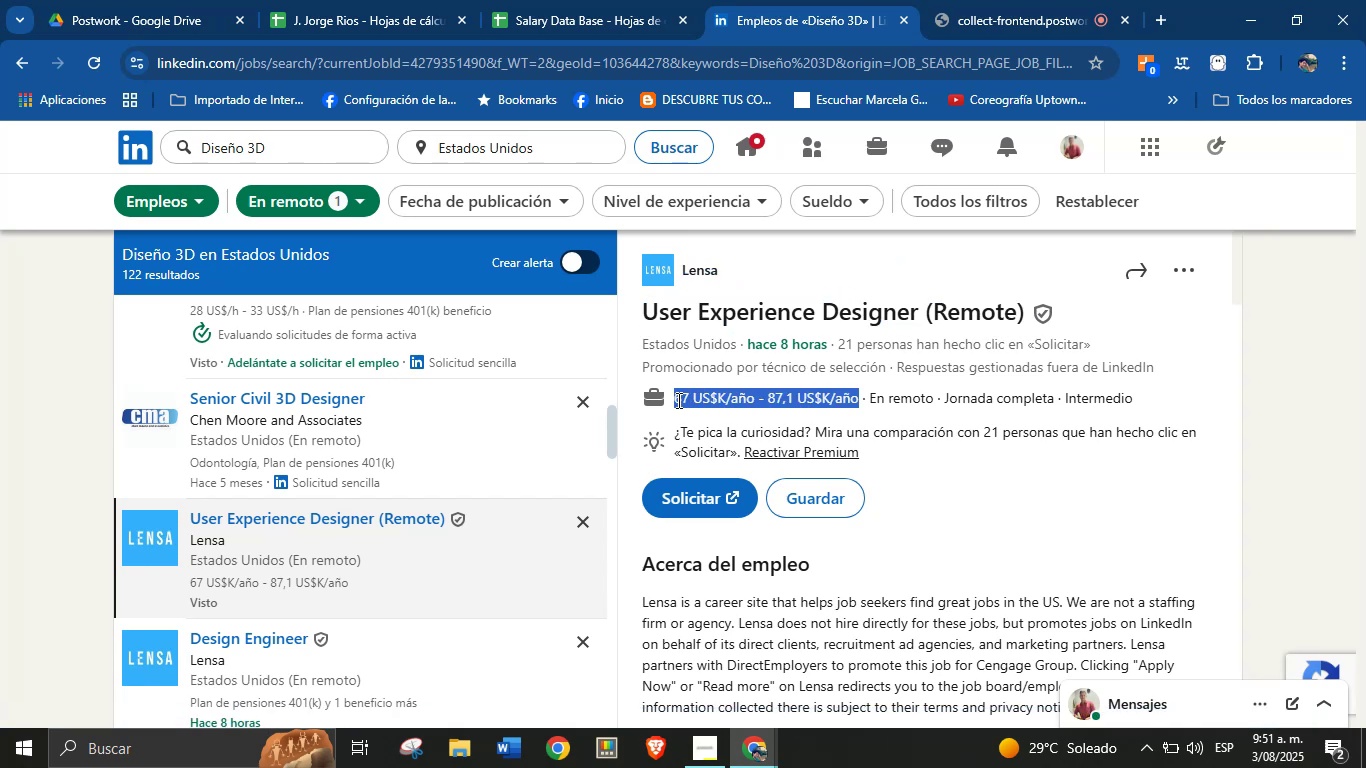 
key(Alt+Control+ControlLeft)
 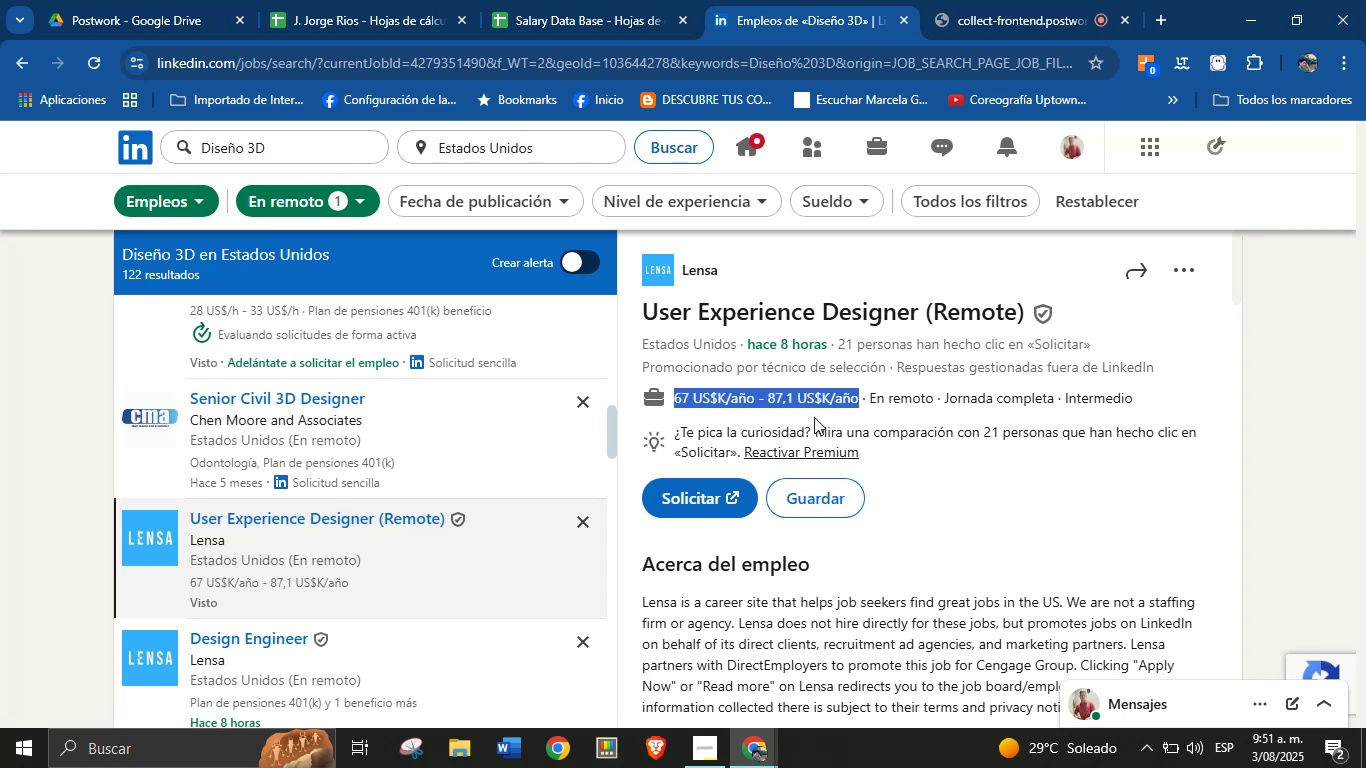 
key(Alt+Control+C)
 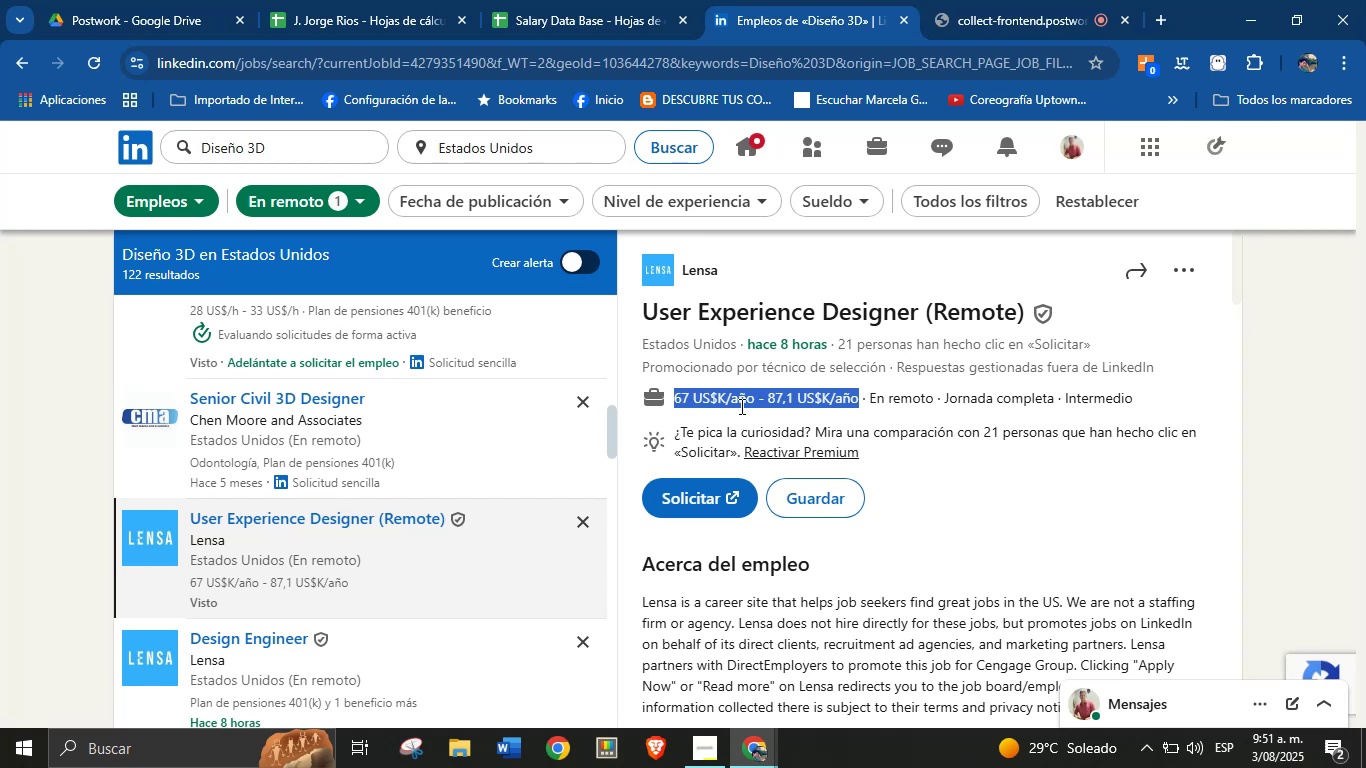 
scroll: coordinate [836, 539], scroll_direction: down, amount: 30.0
 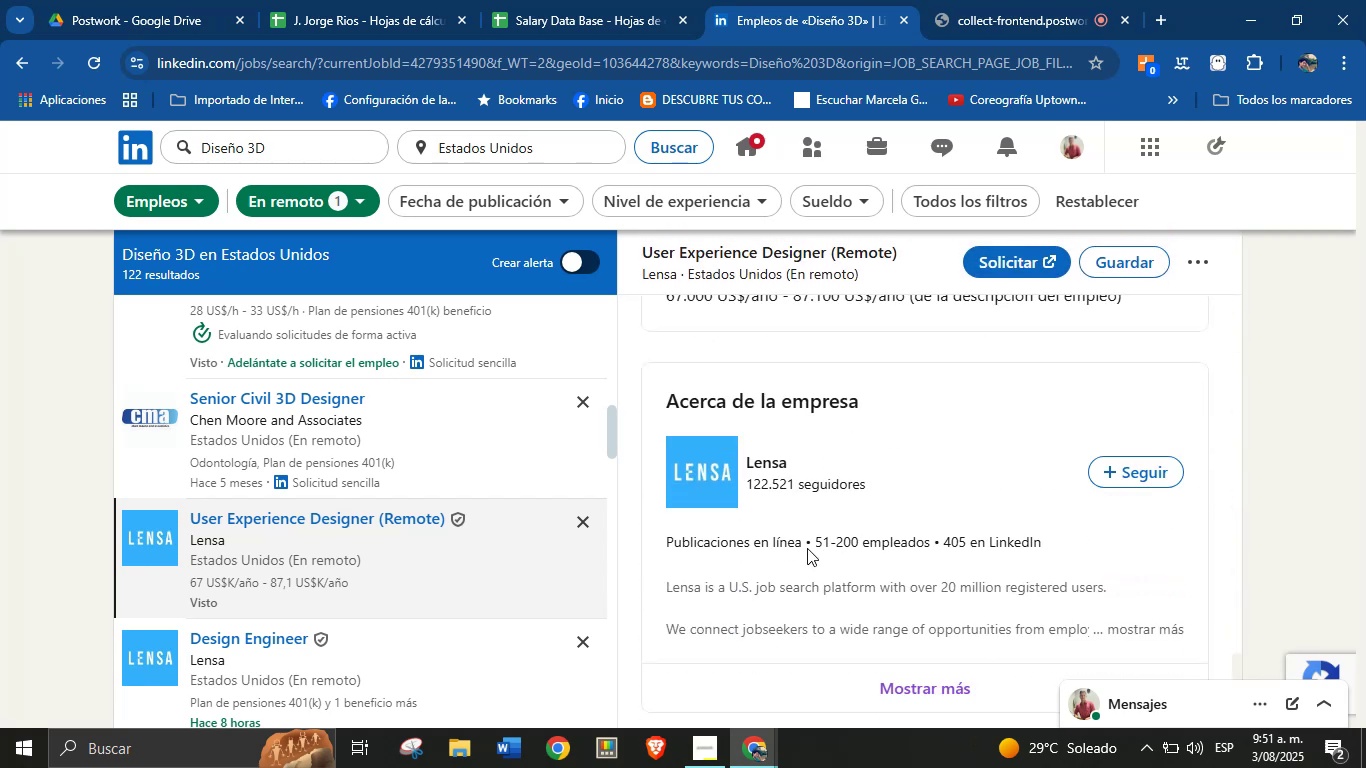 
left_click_drag(start_coordinate=[802, 542], to_coordinate=[666, 539])
 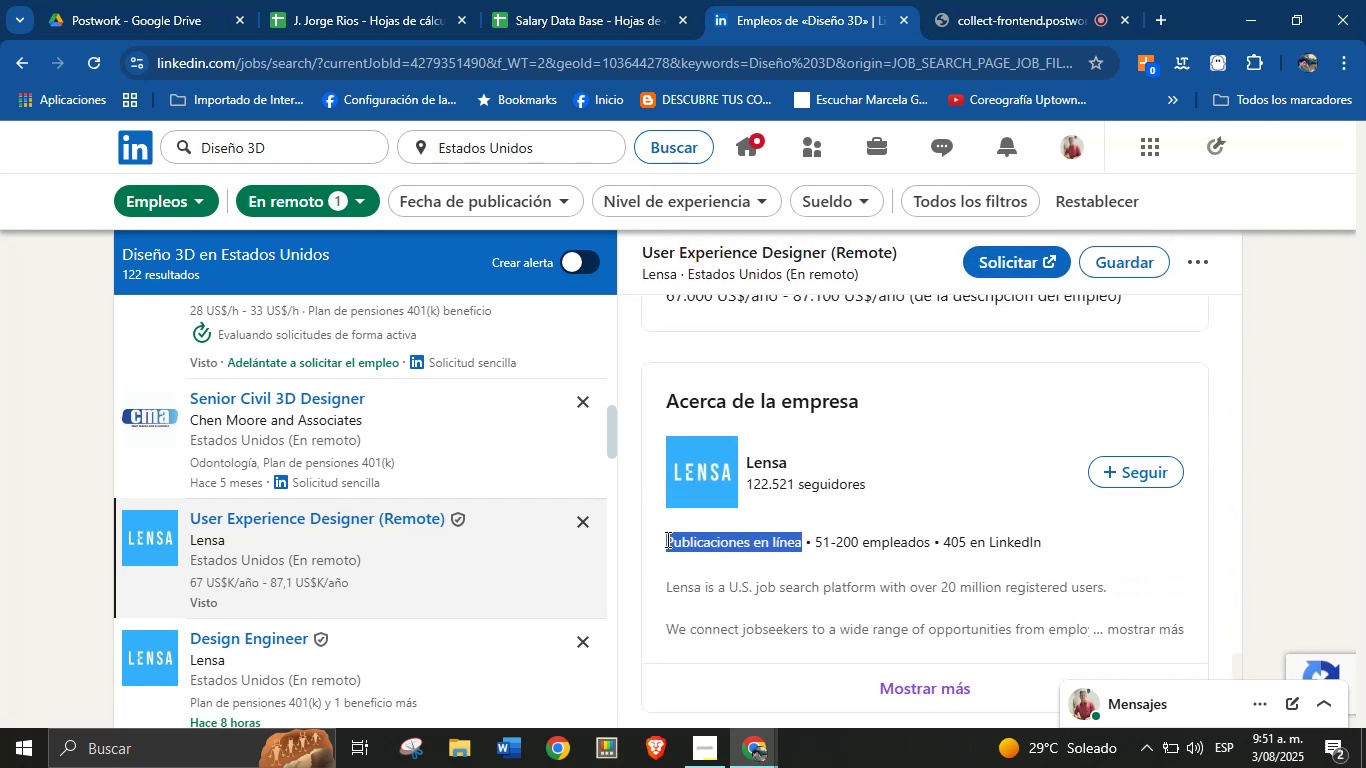 
key(Alt+Control+ControlLeft)
 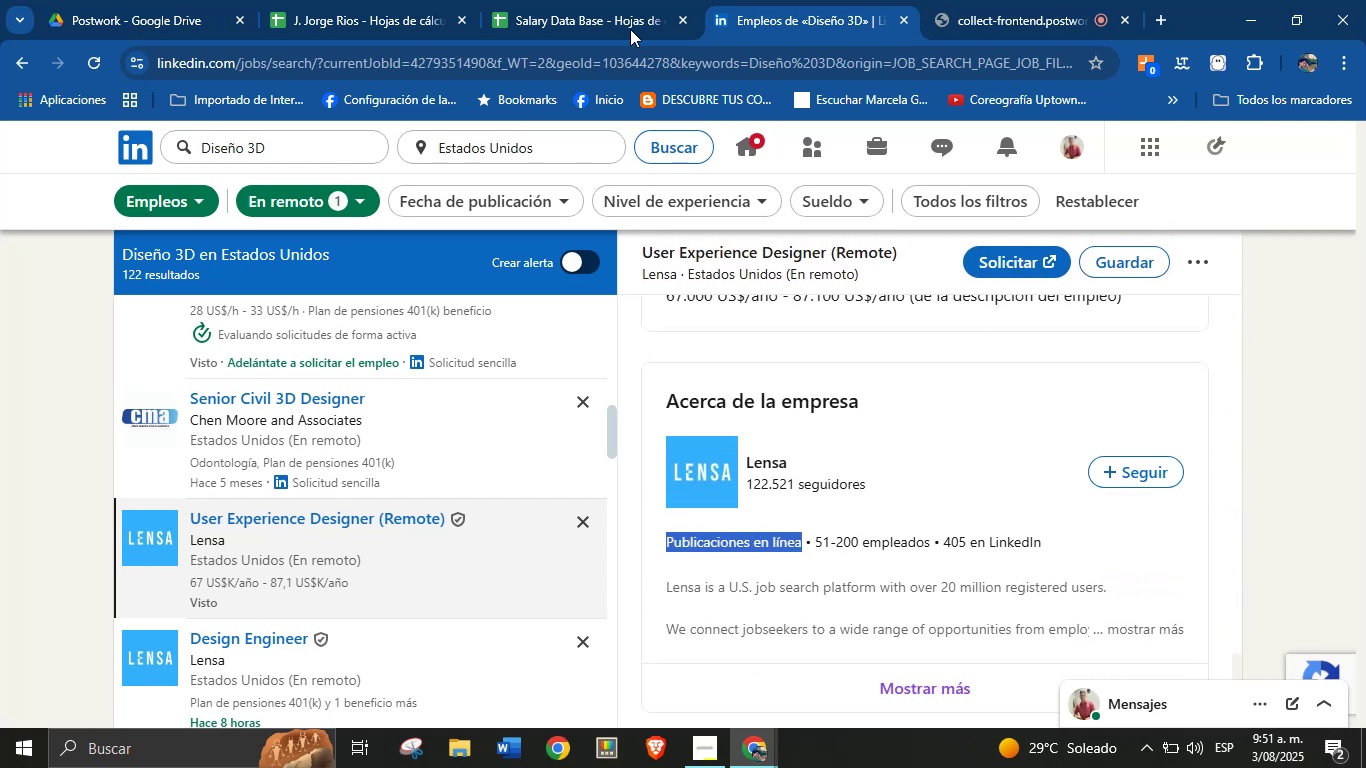 
key(Alt+AltLeft)
 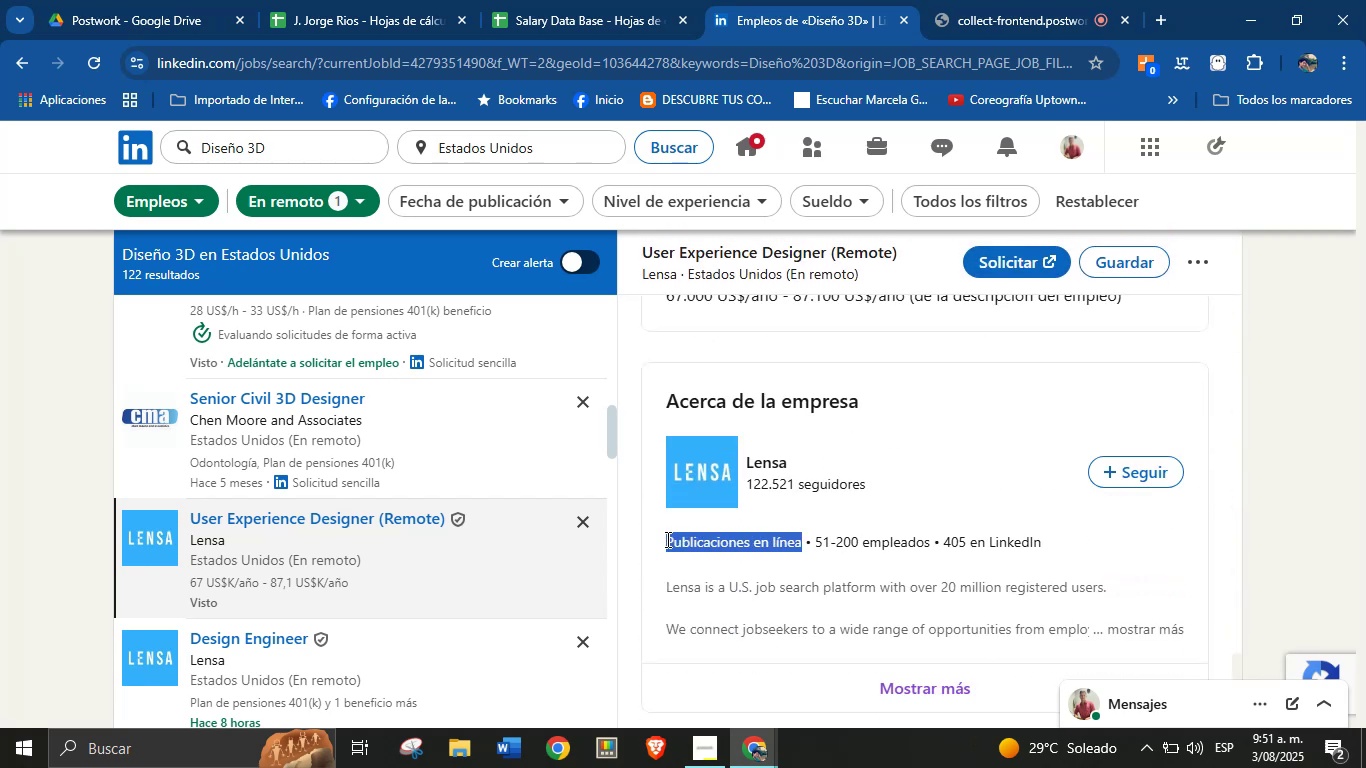 
key(Alt+Control+C)
 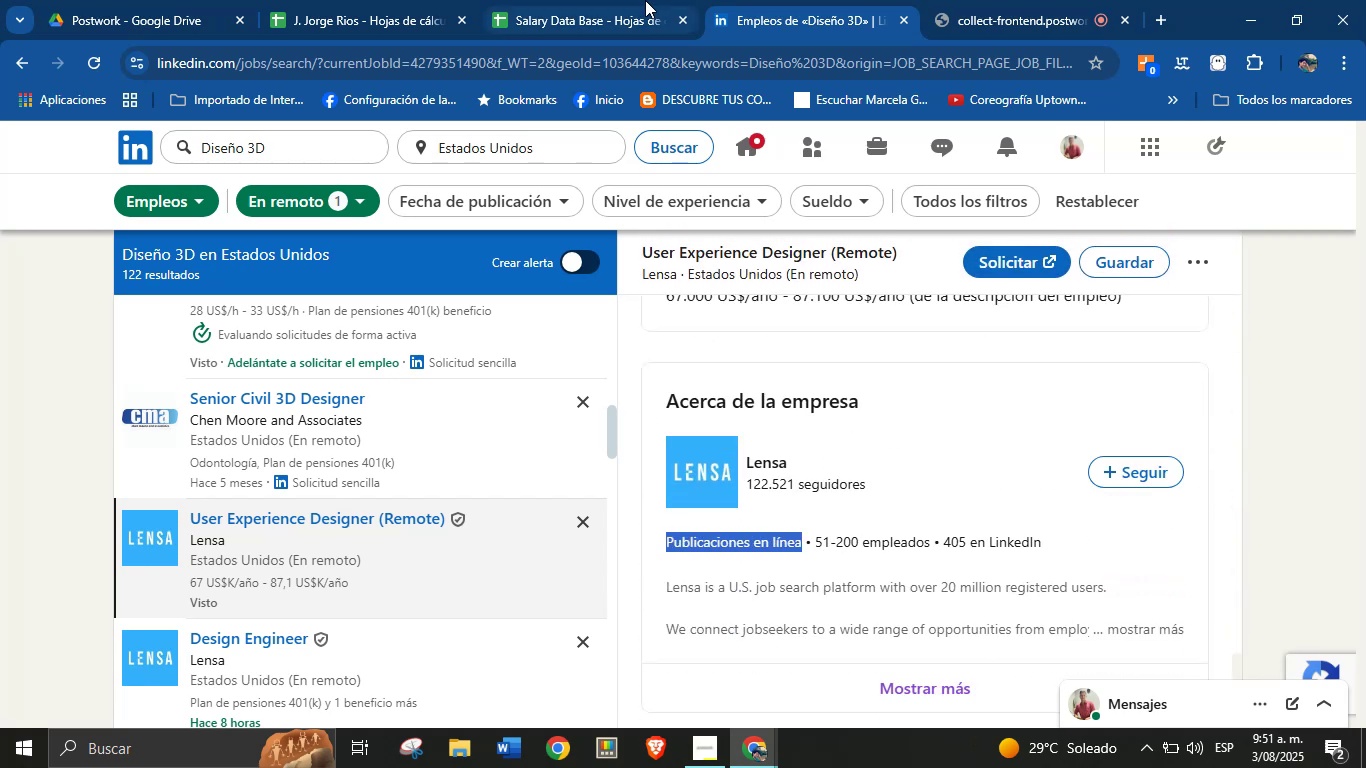 
left_click([595, 0])
 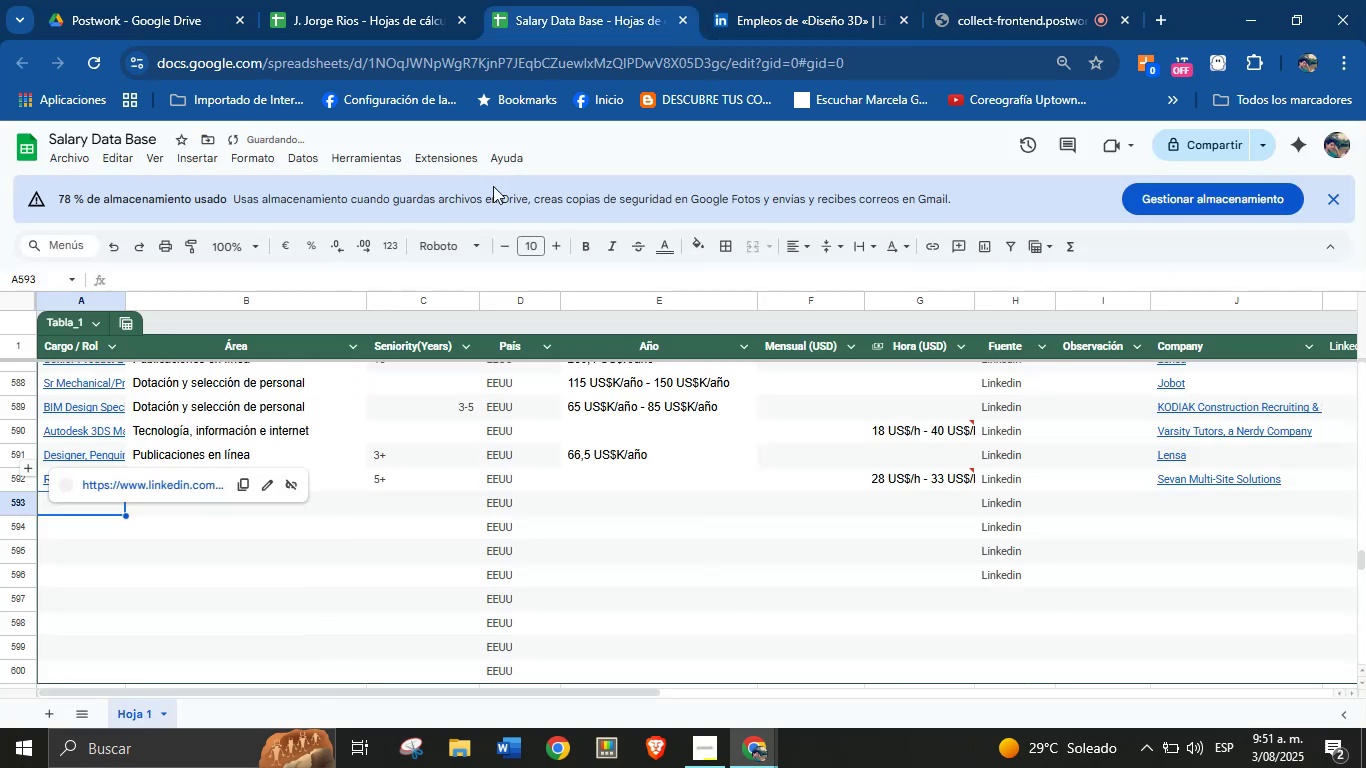 
key(Meta+MetaLeft)
 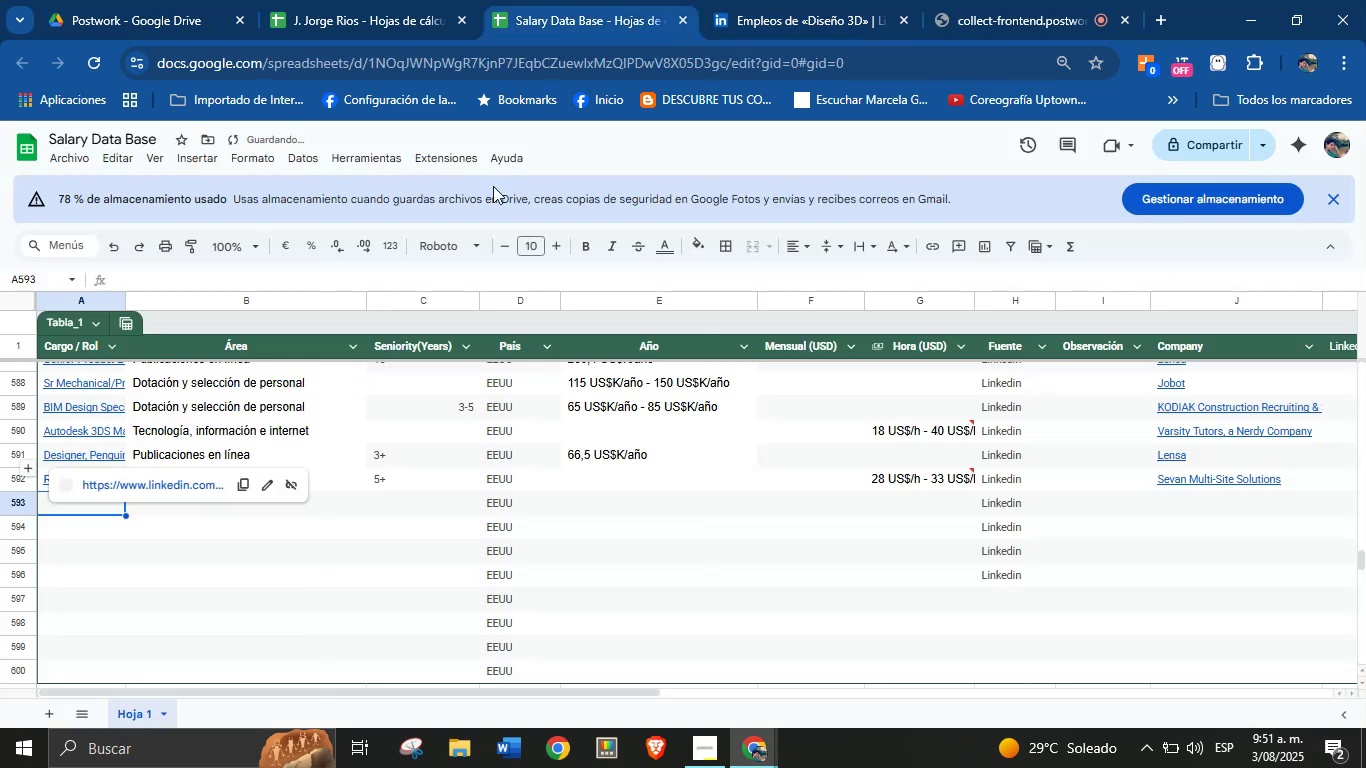 
key(Meta+V)
 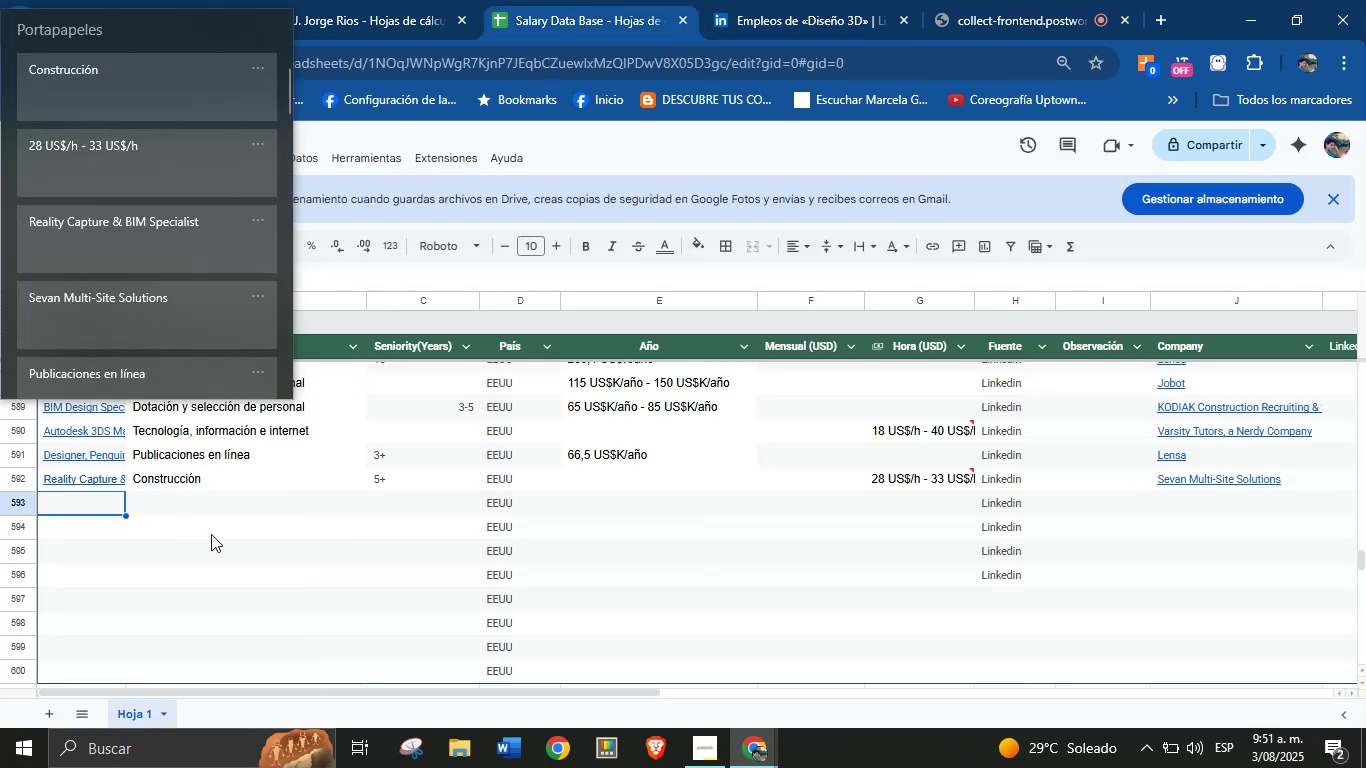 
key(Meta+MetaLeft)
 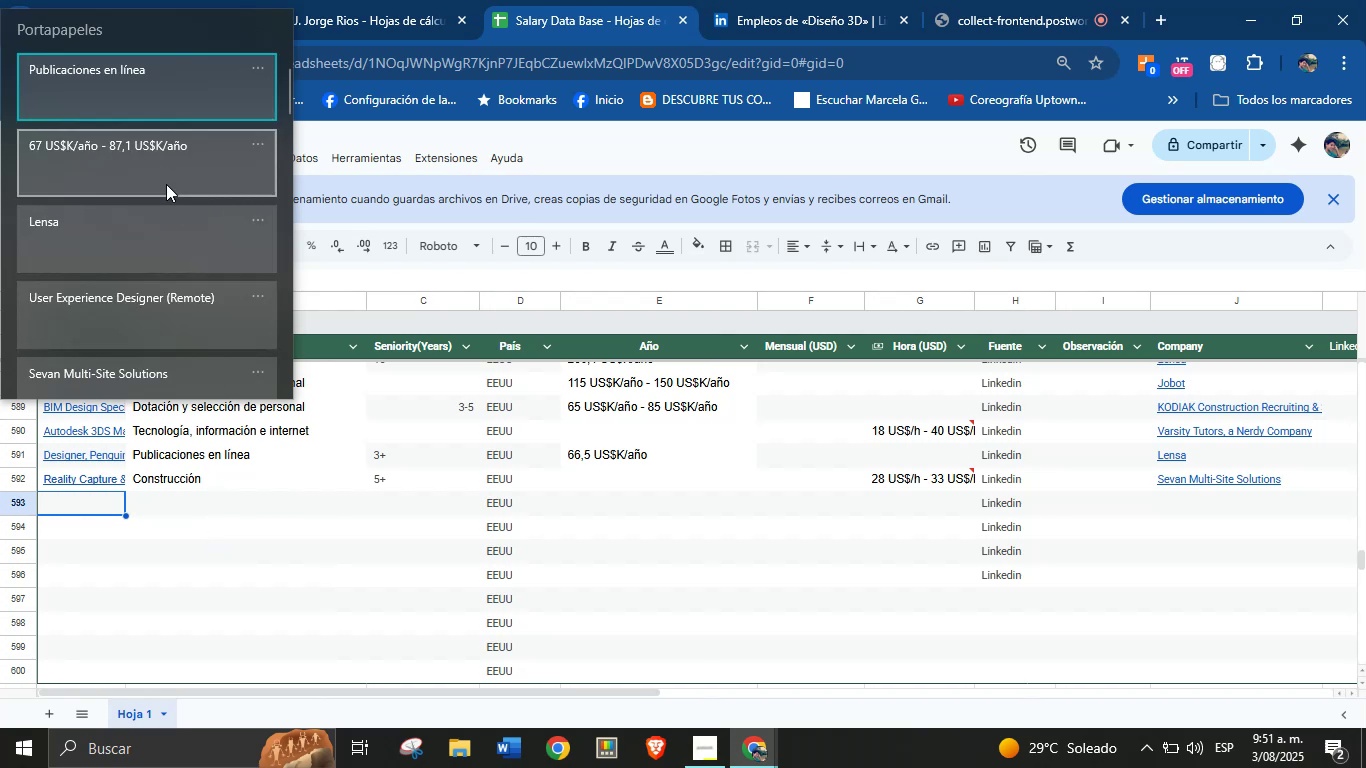 
left_click([142, 301])
 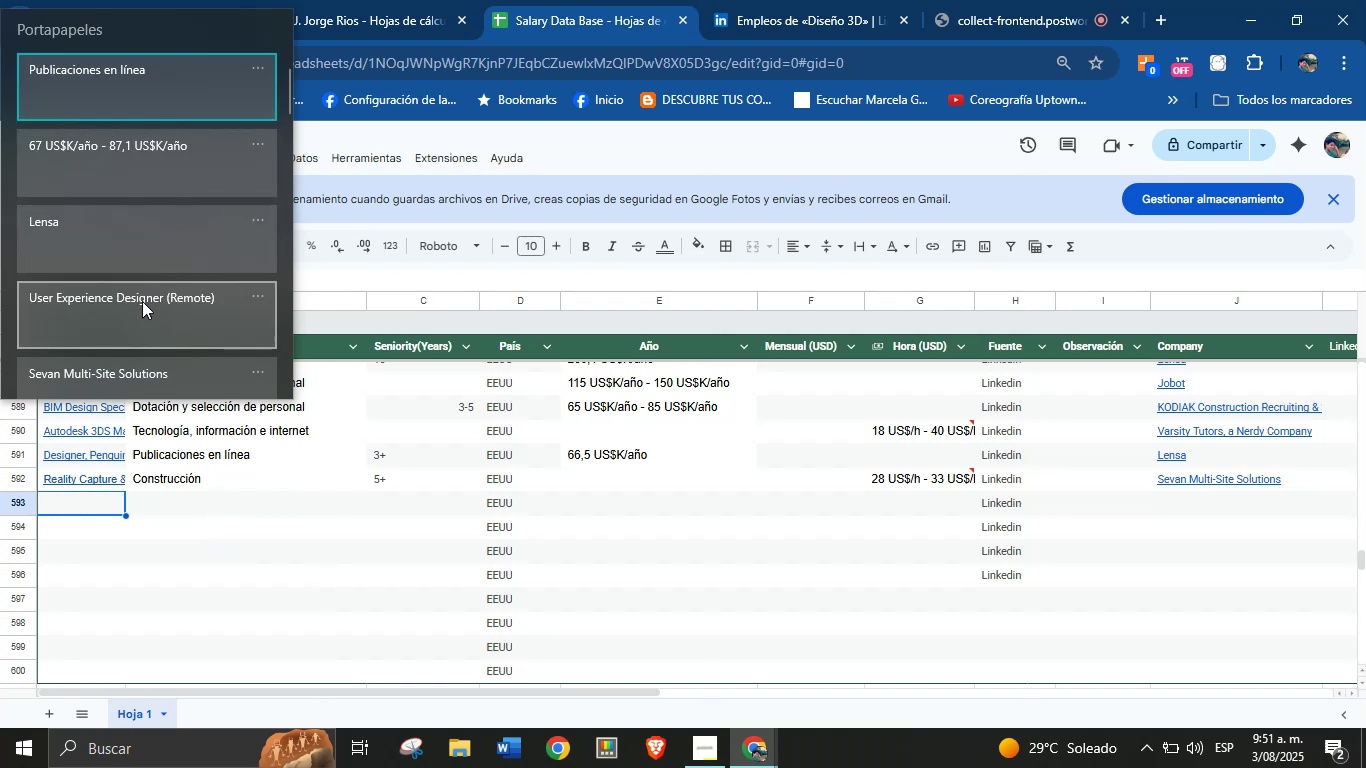 
key(Control+ControlLeft)
 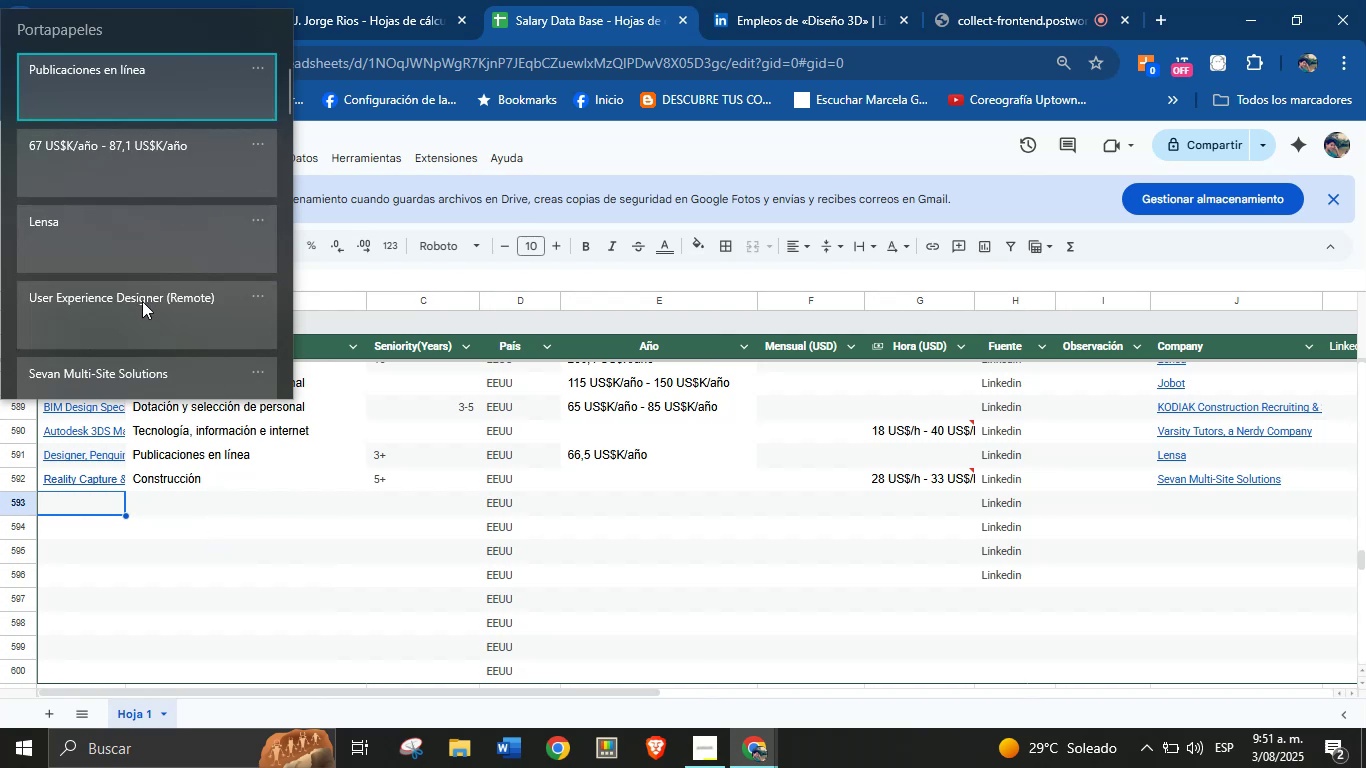 
key(Control+V)
 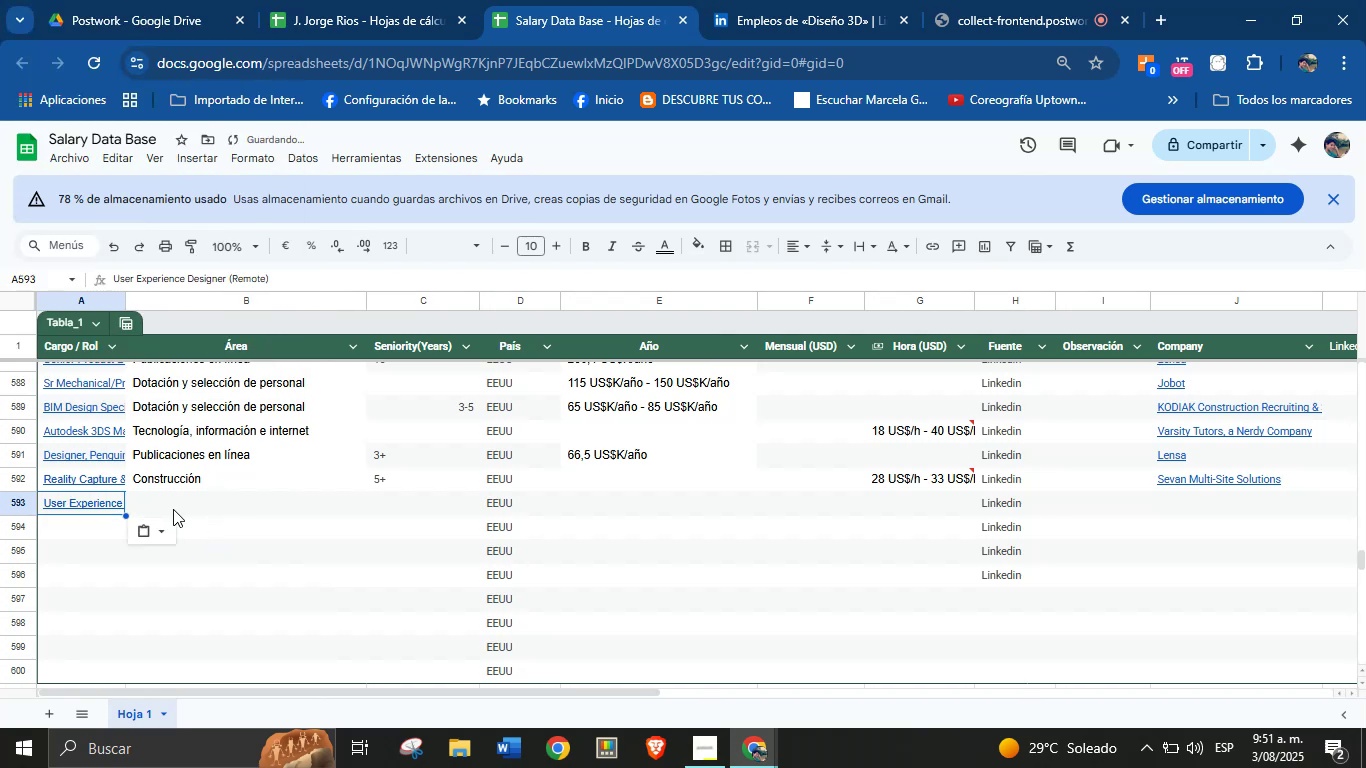 
left_click([189, 507])
 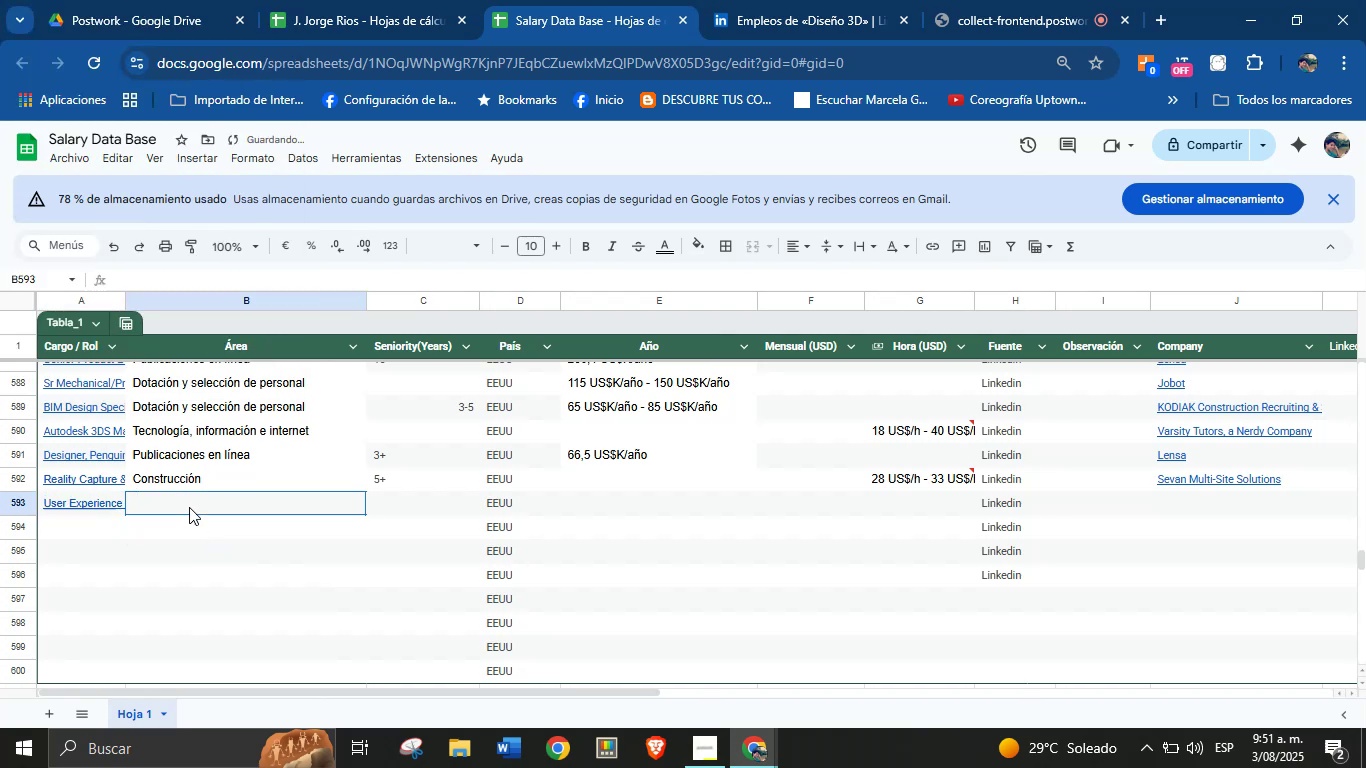 
key(Meta+MetaLeft)
 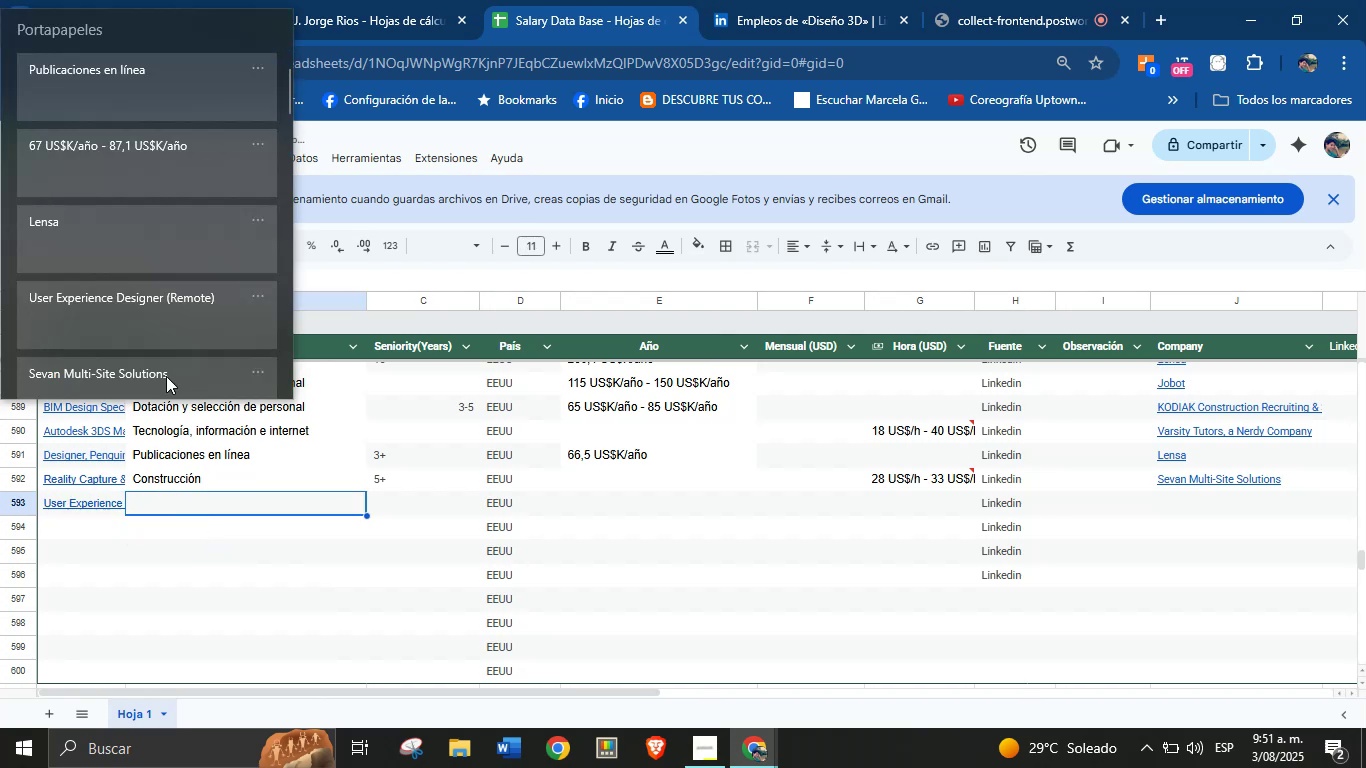 
key(Meta+MetaLeft)
 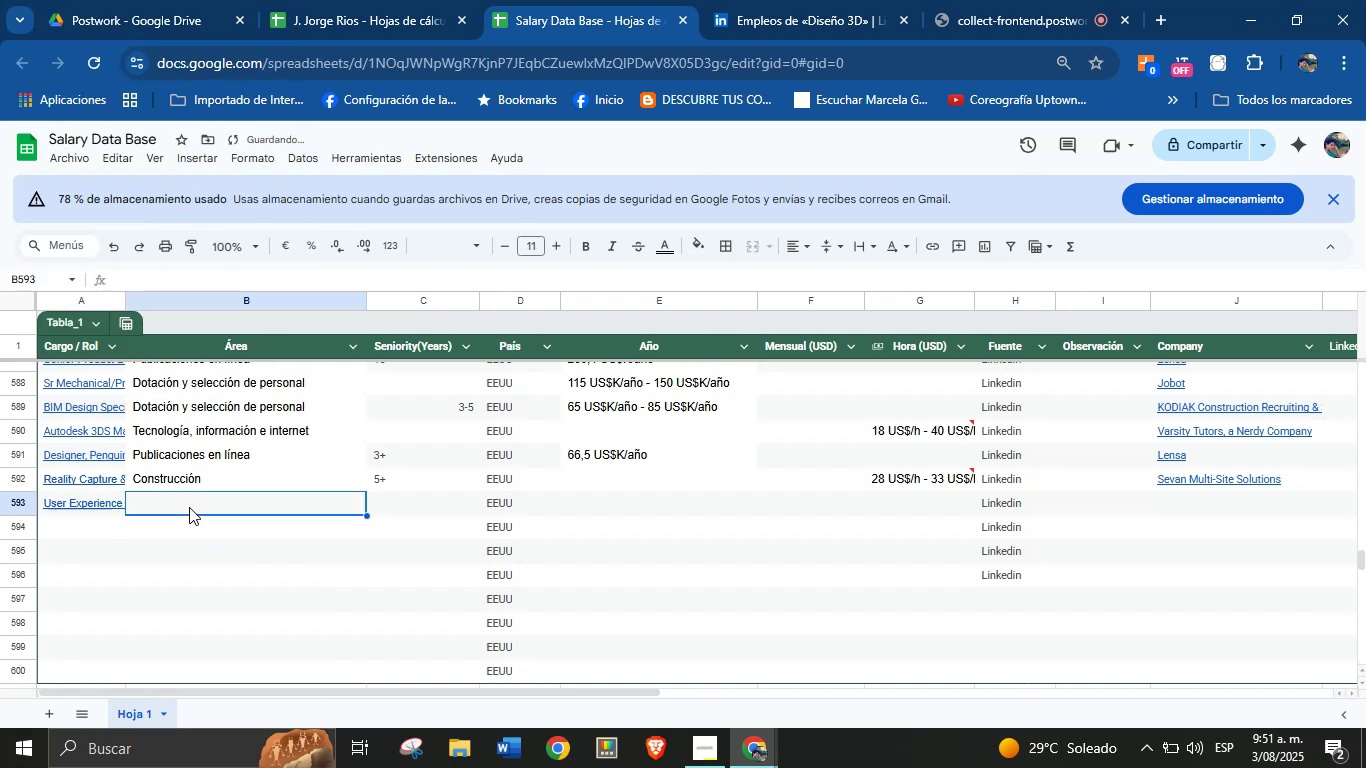 
key(Meta+V)
 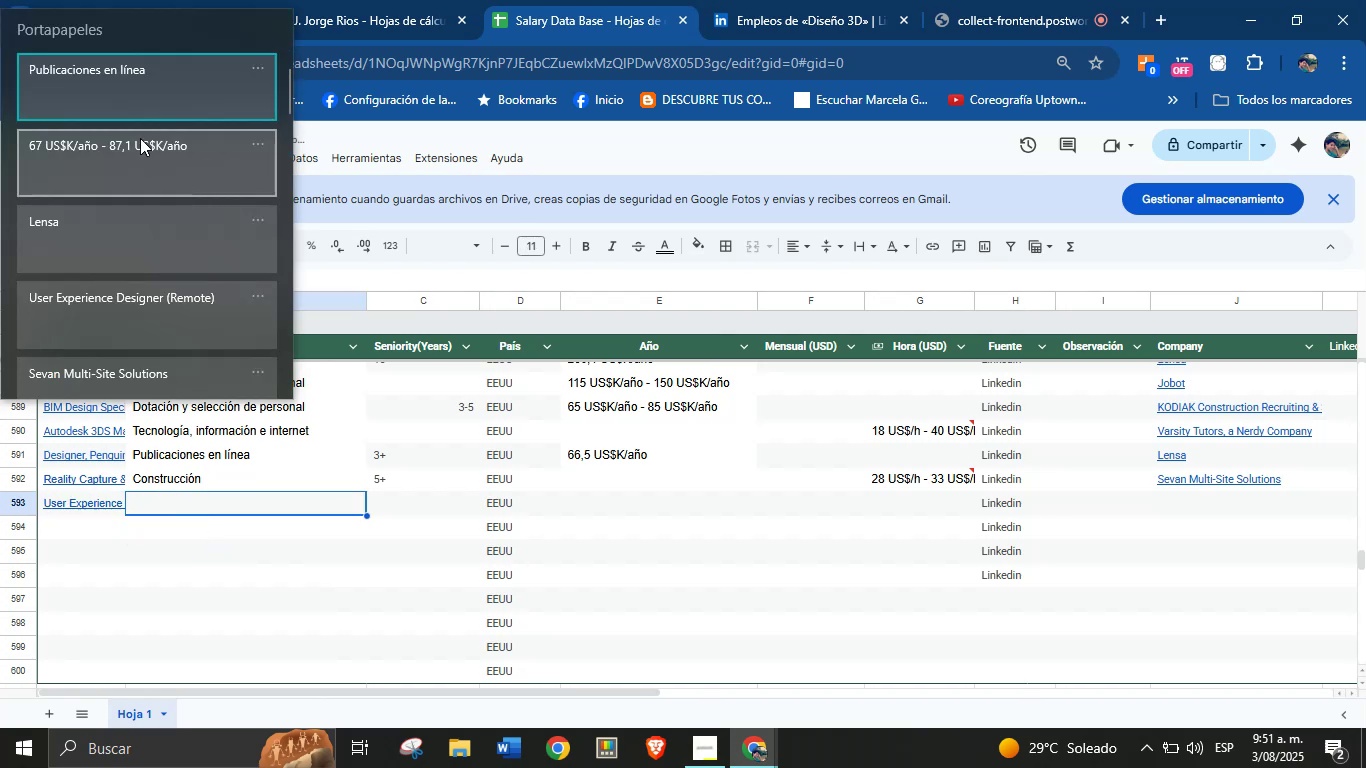 
left_click([140, 100])
 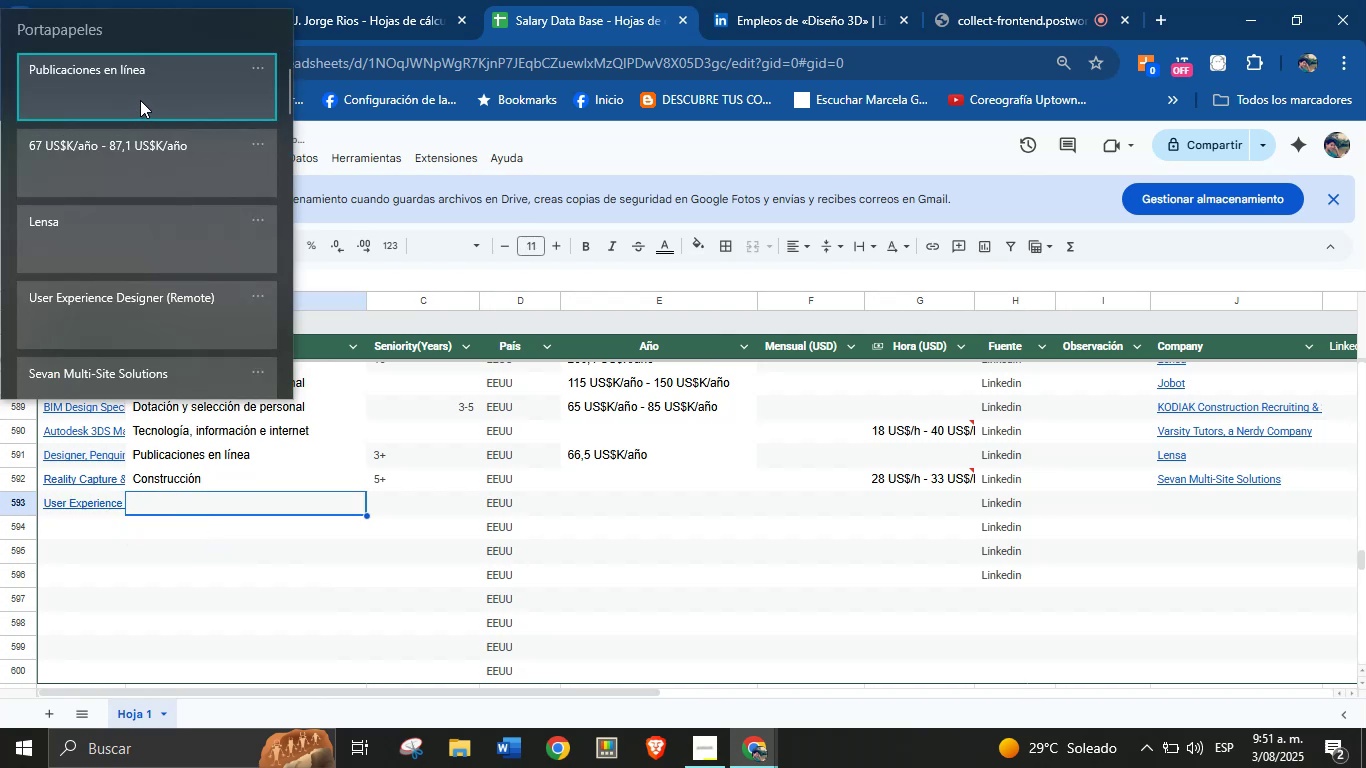 
key(Control+ControlLeft)
 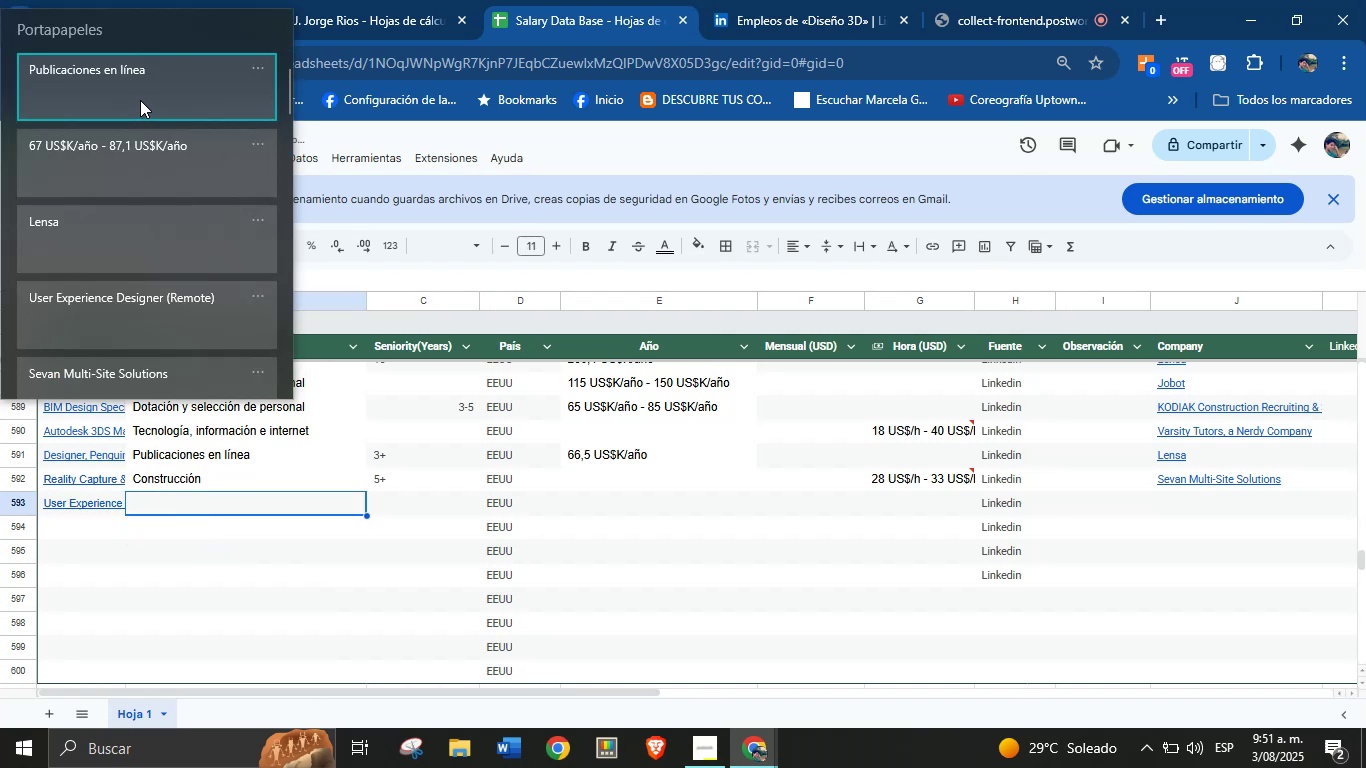 
key(Control+V)
 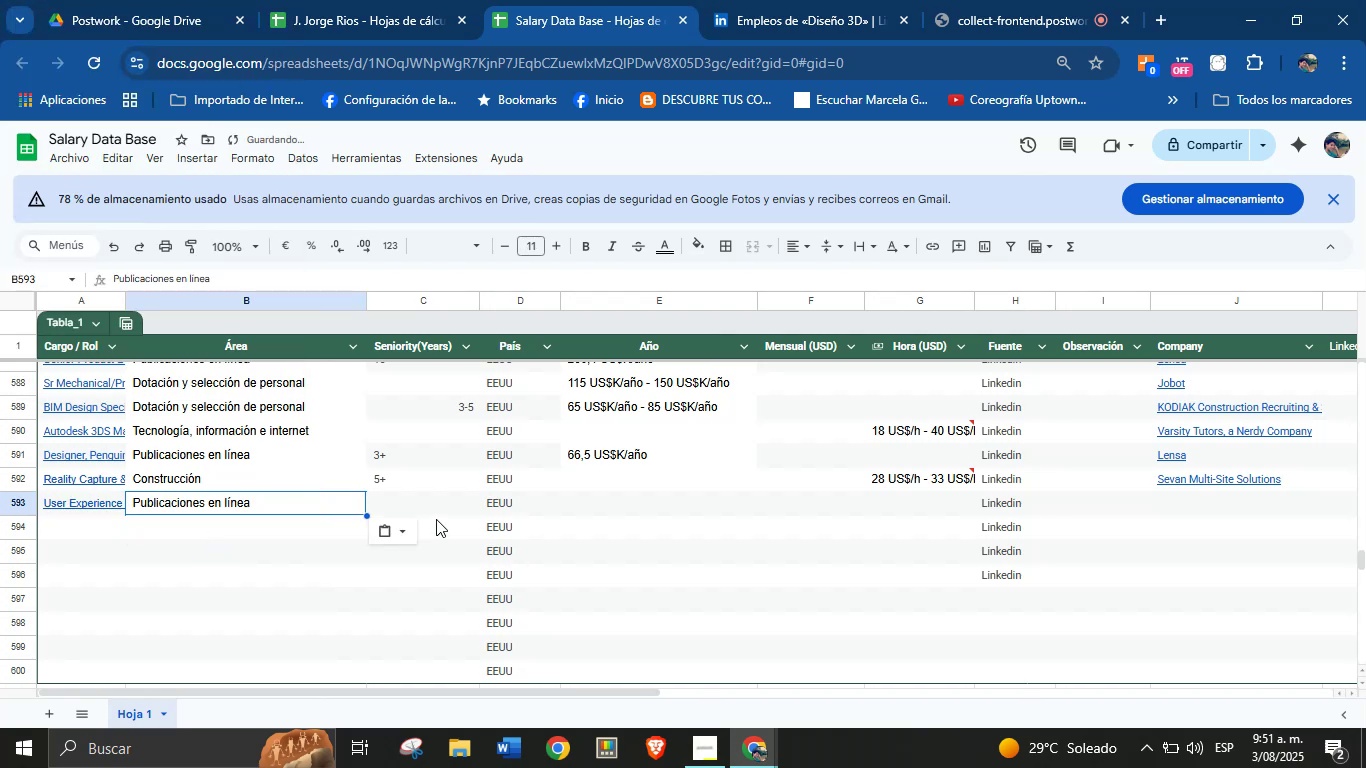 
left_click([436, 509])
 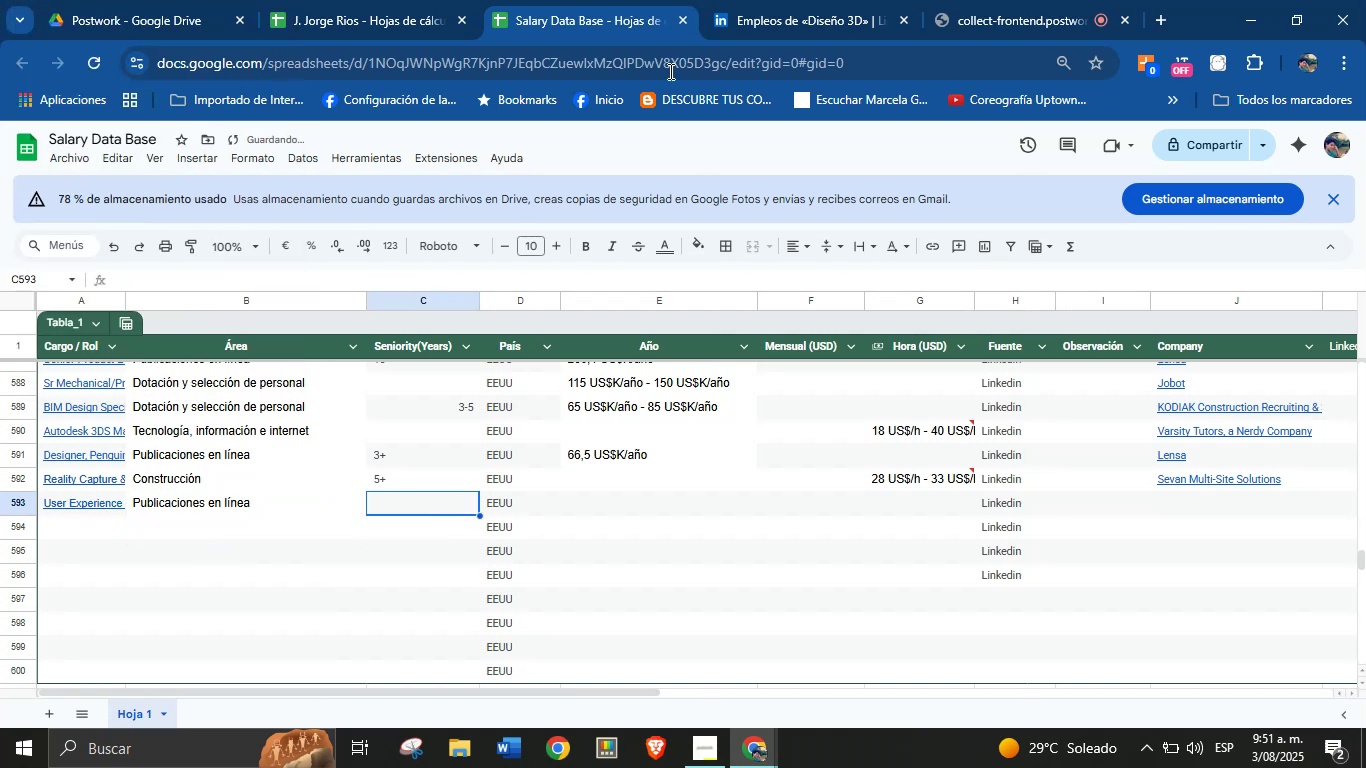 
left_click([790, 0])
 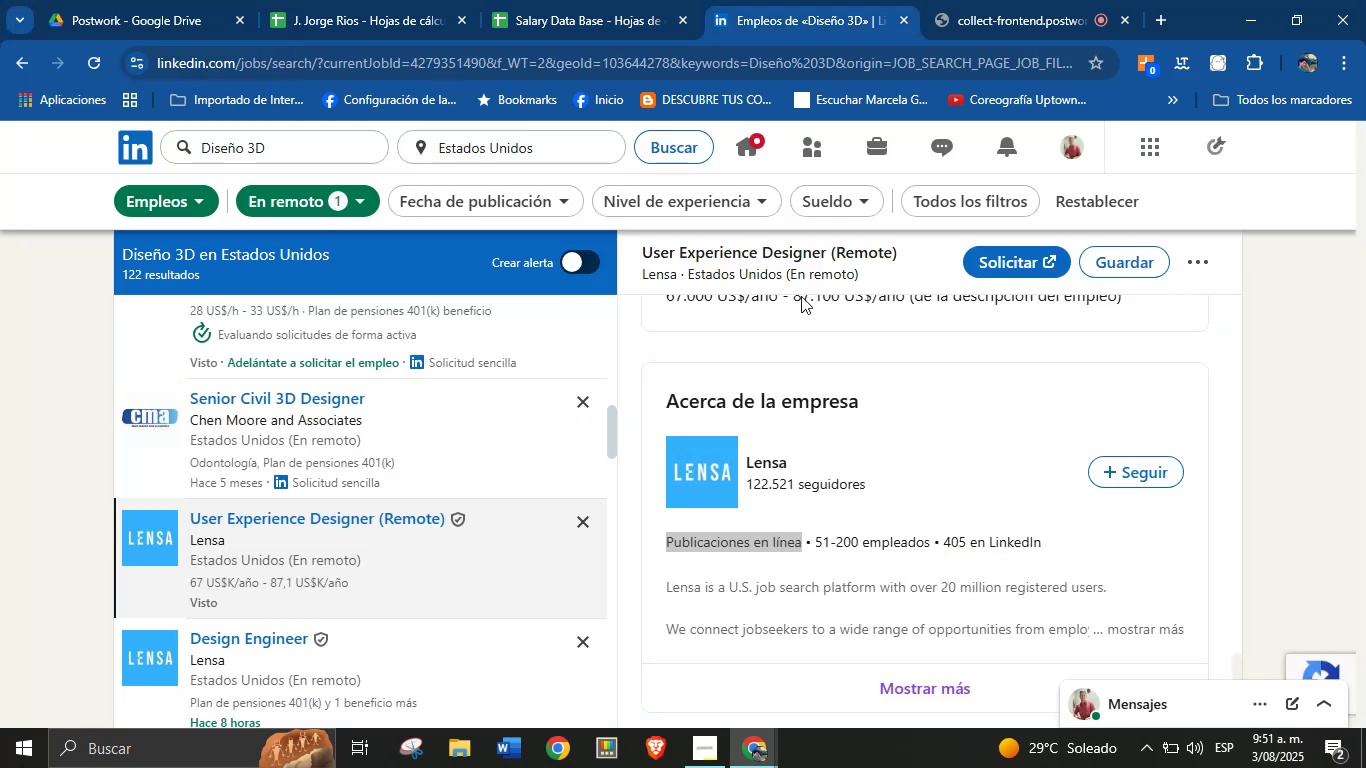 
scroll: coordinate [810, 527], scroll_direction: up, amount: 10.0
 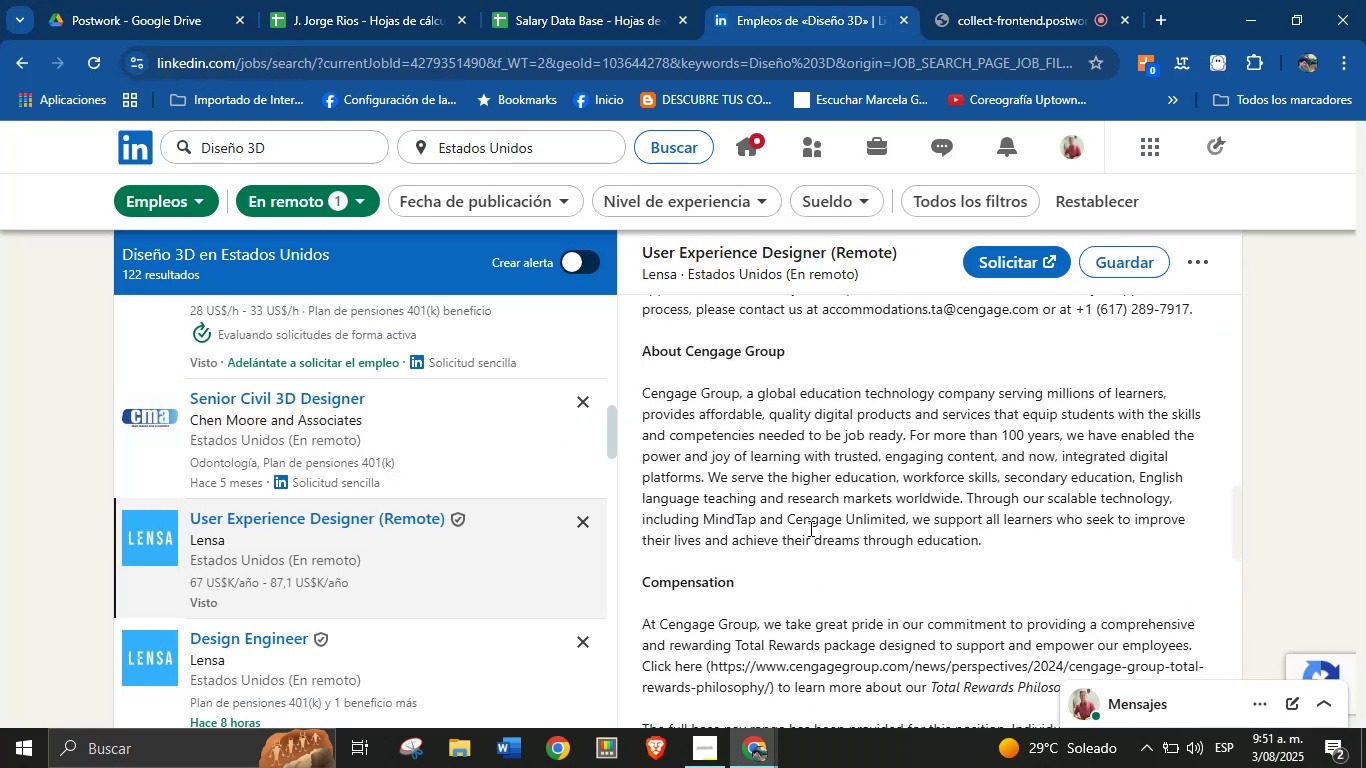 
left_click([808, 531])
 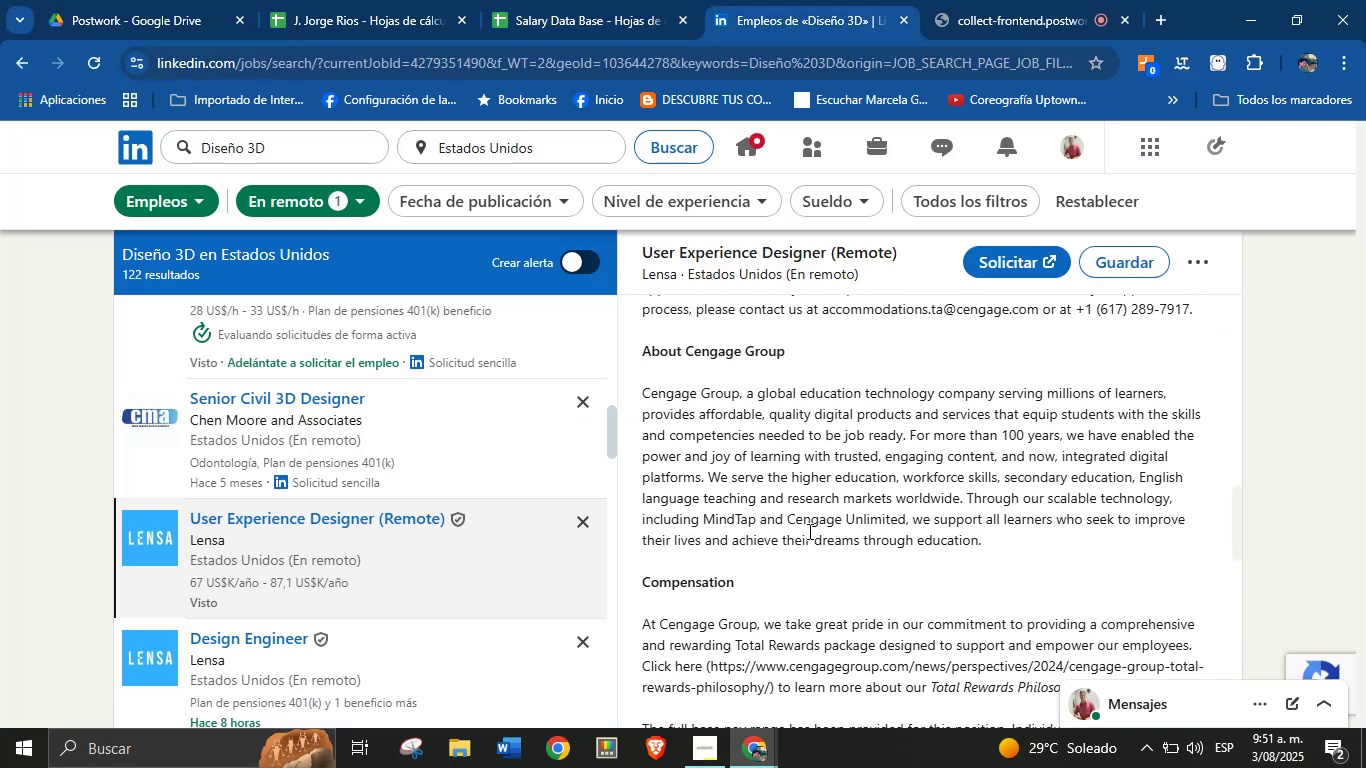 
scroll: coordinate [802, 523], scroll_direction: up, amount: 13.0
 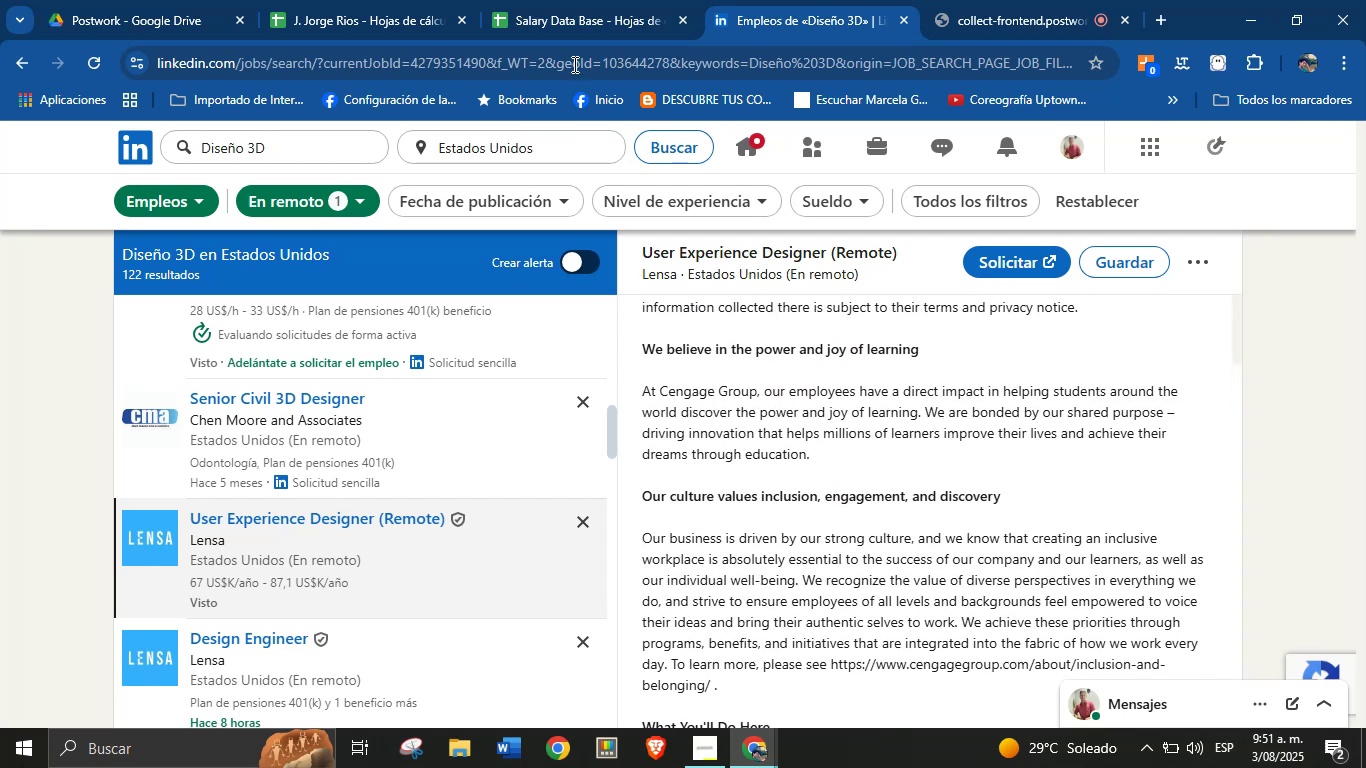 
left_click([532, 0])
 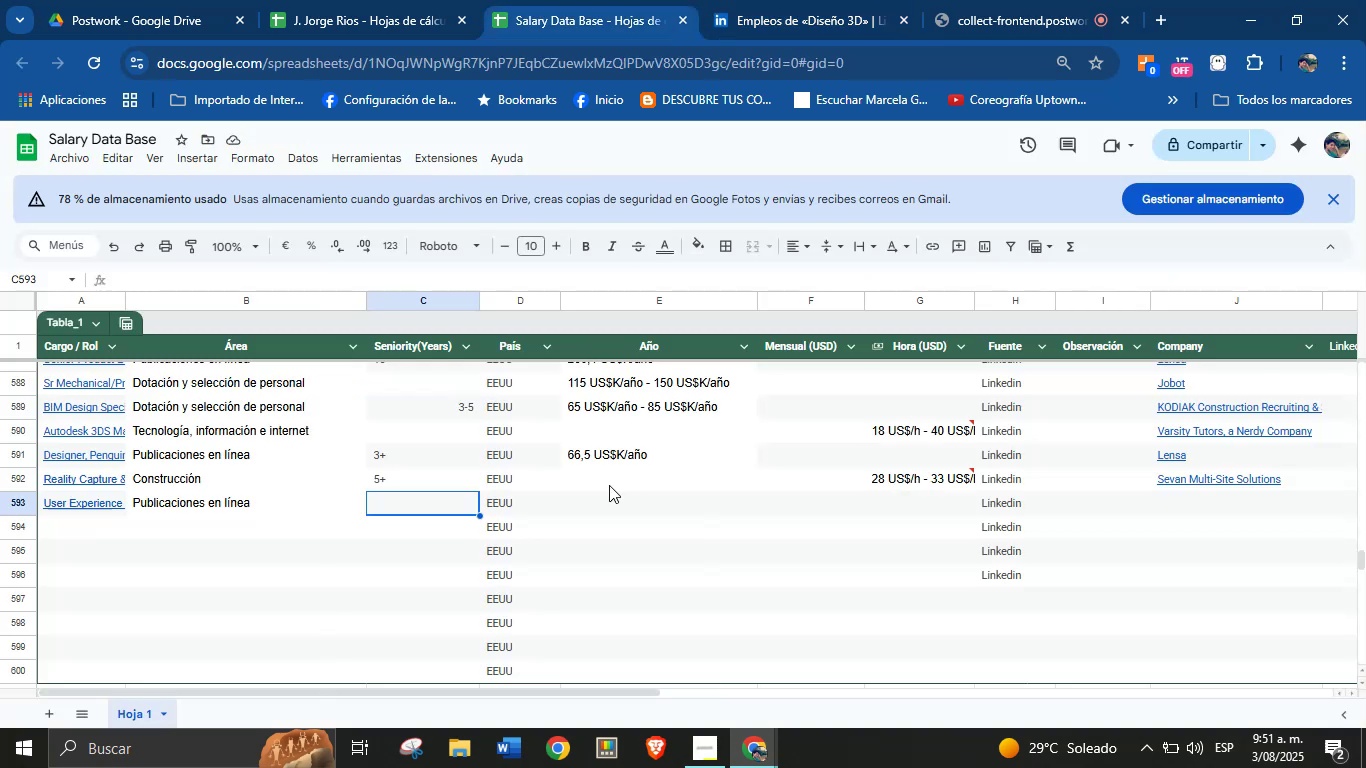 
left_click([601, 499])
 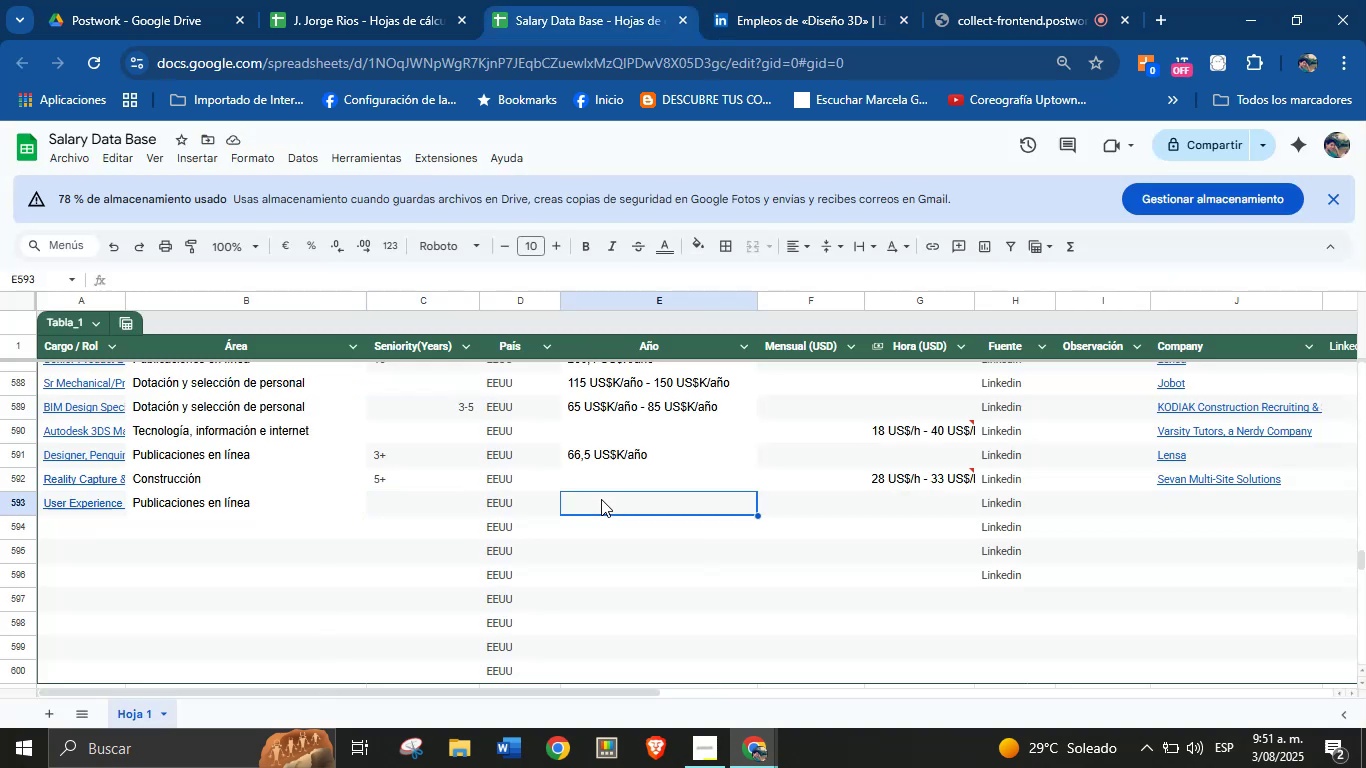 
key(Meta+MetaLeft)
 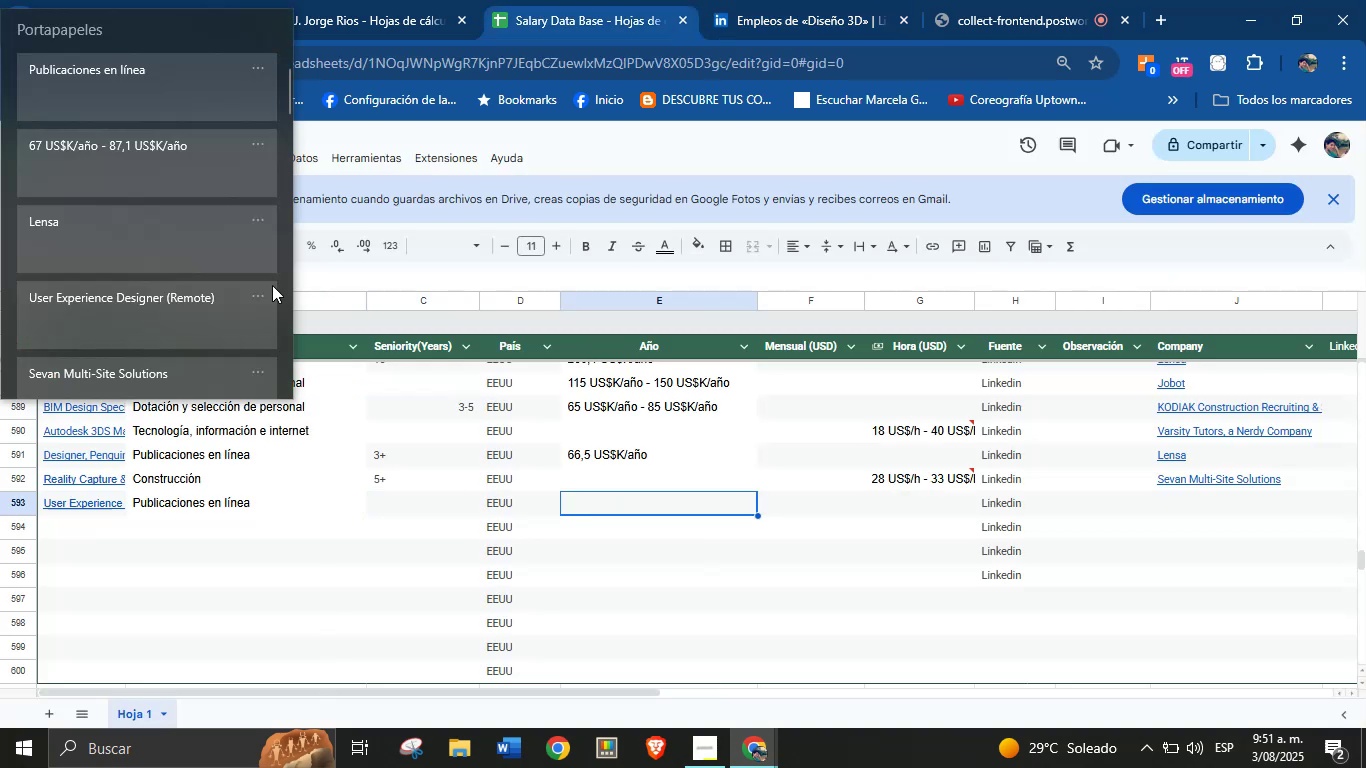 
key(Meta+MetaLeft)
 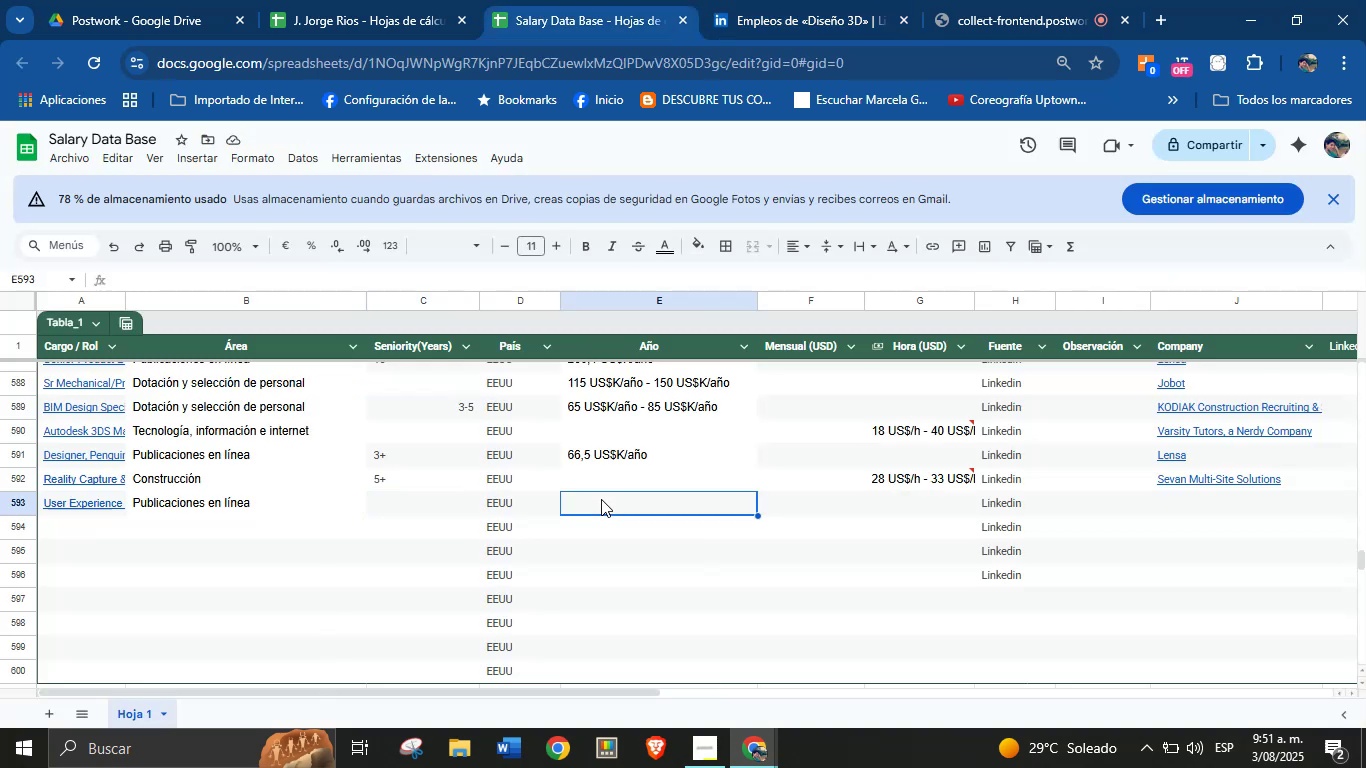 
key(Meta+V)
 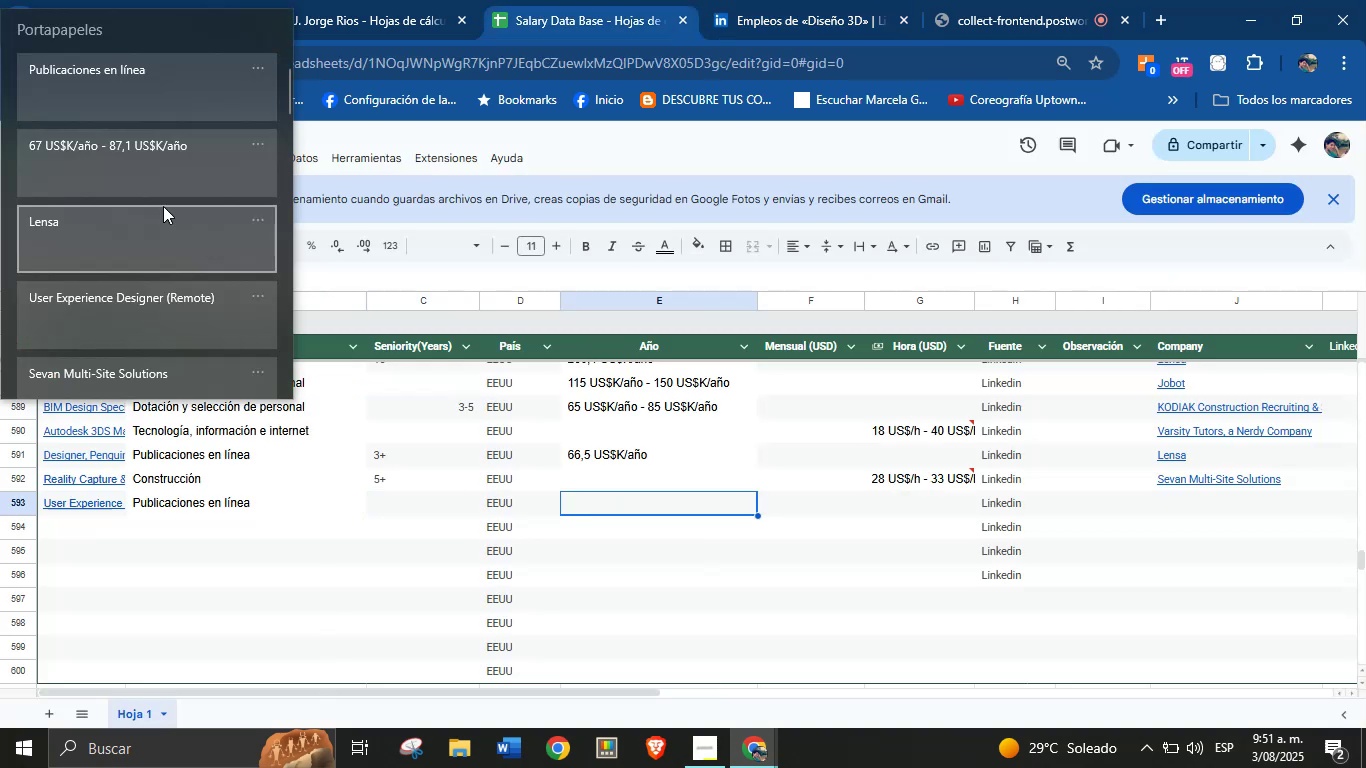 
left_click([134, 158])
 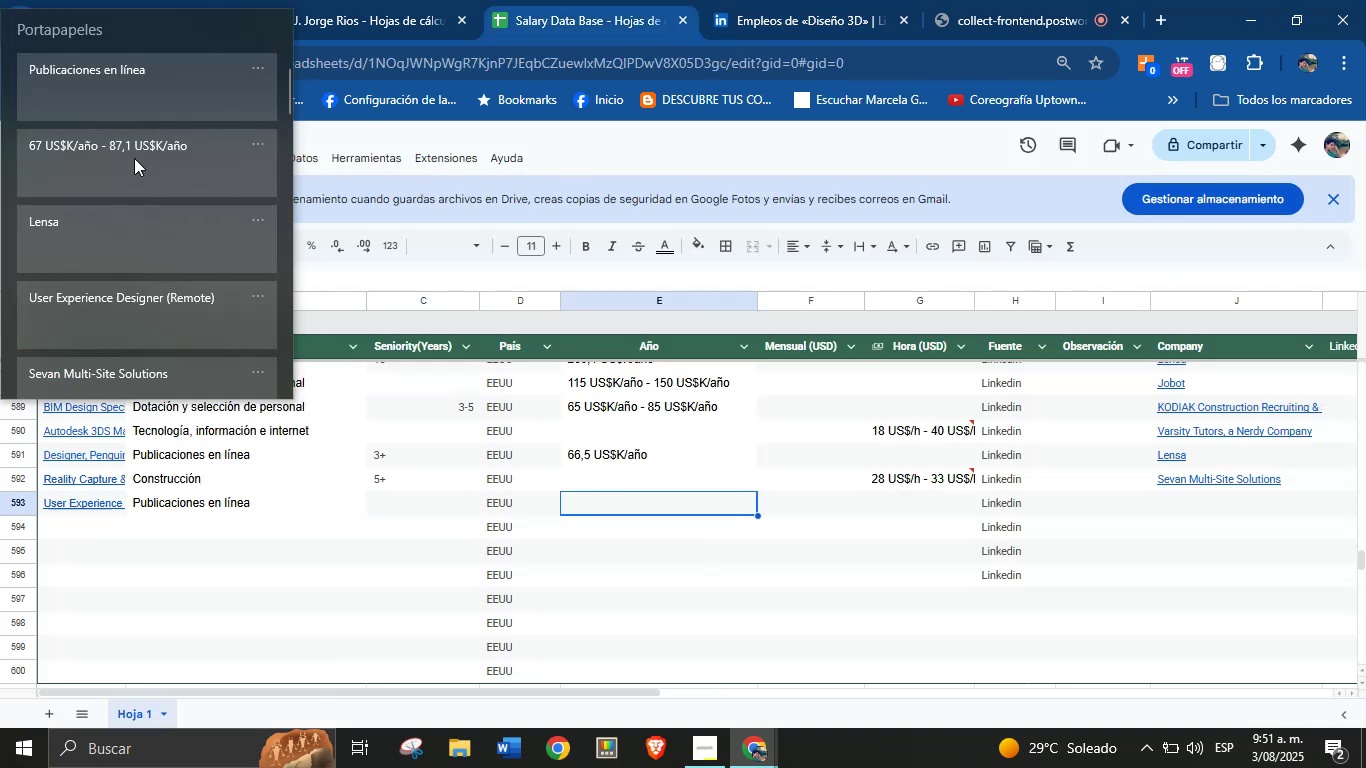 
key(Control+ControlLeft)
 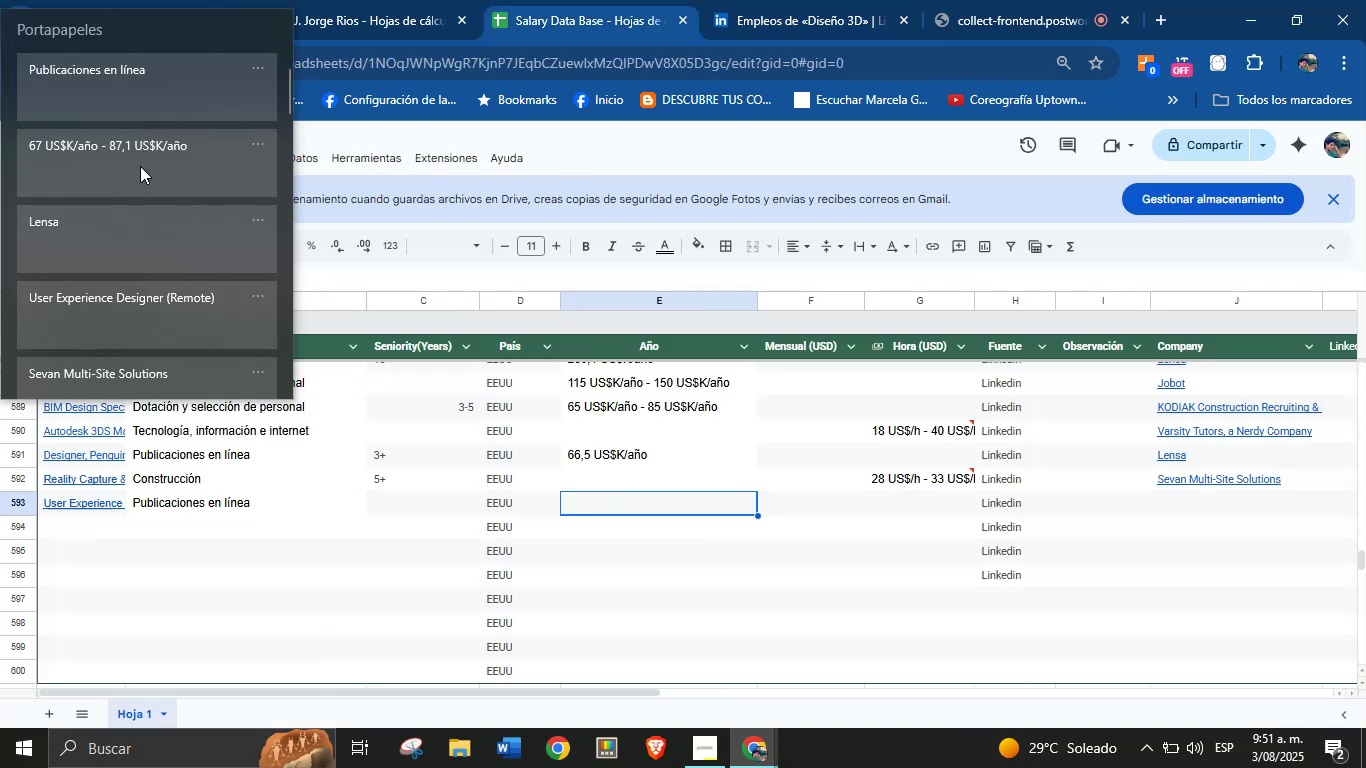 
key(Control+V)
 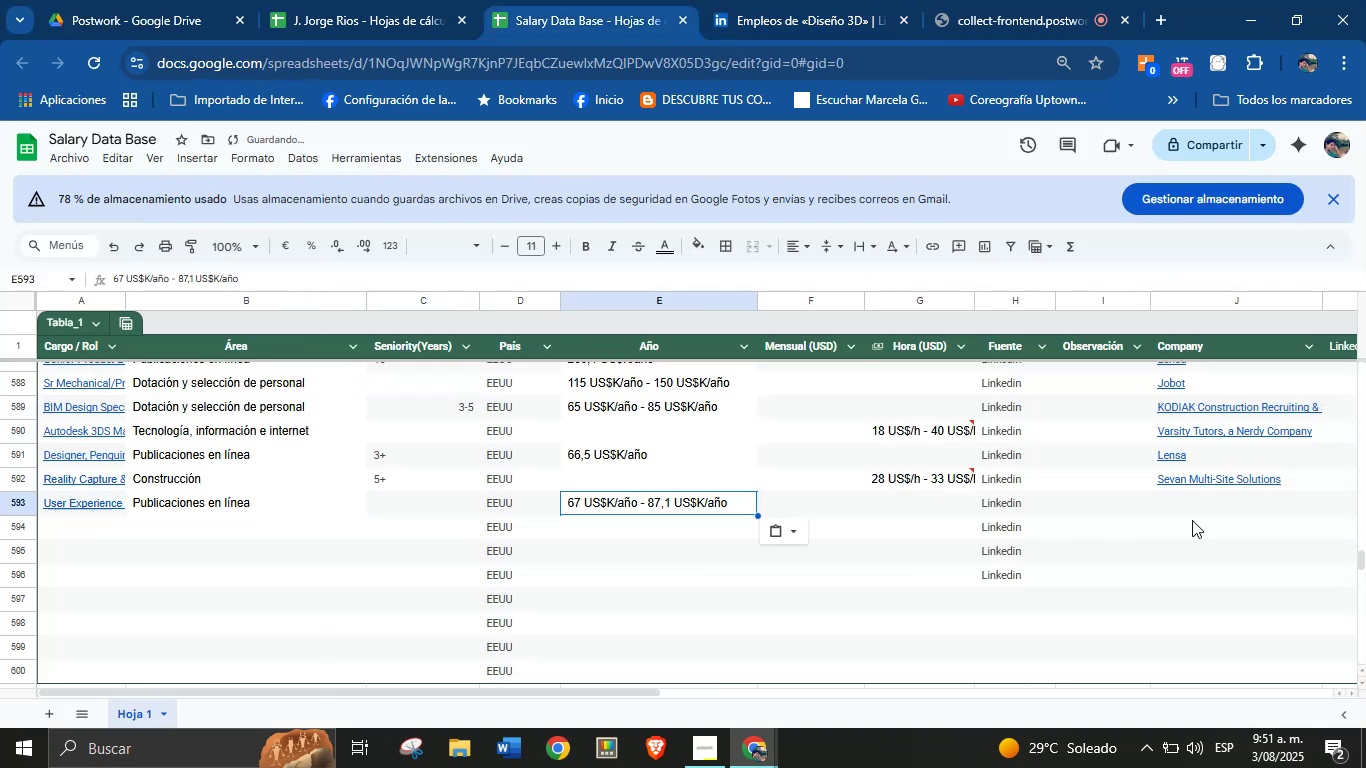 
left_click([1207, 509])
 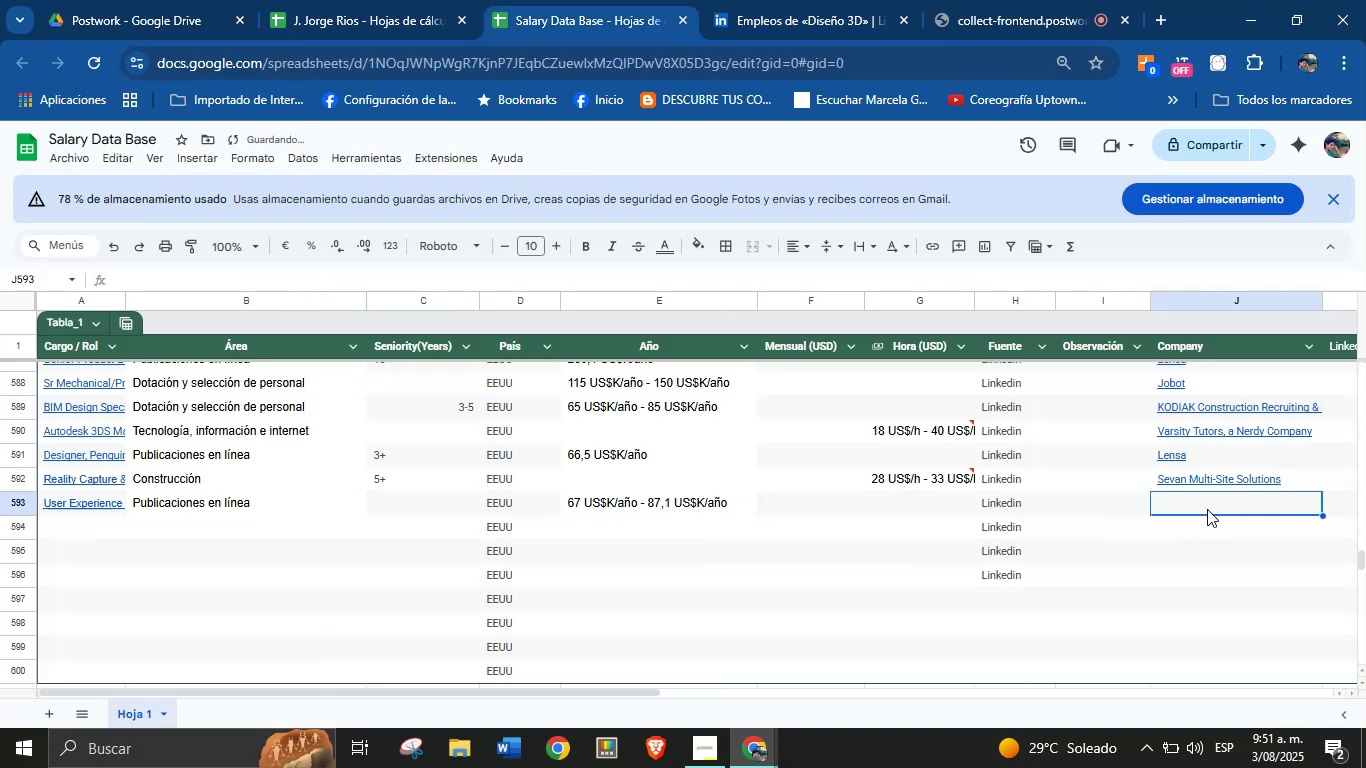 
key(Meta+MetaLeft)
 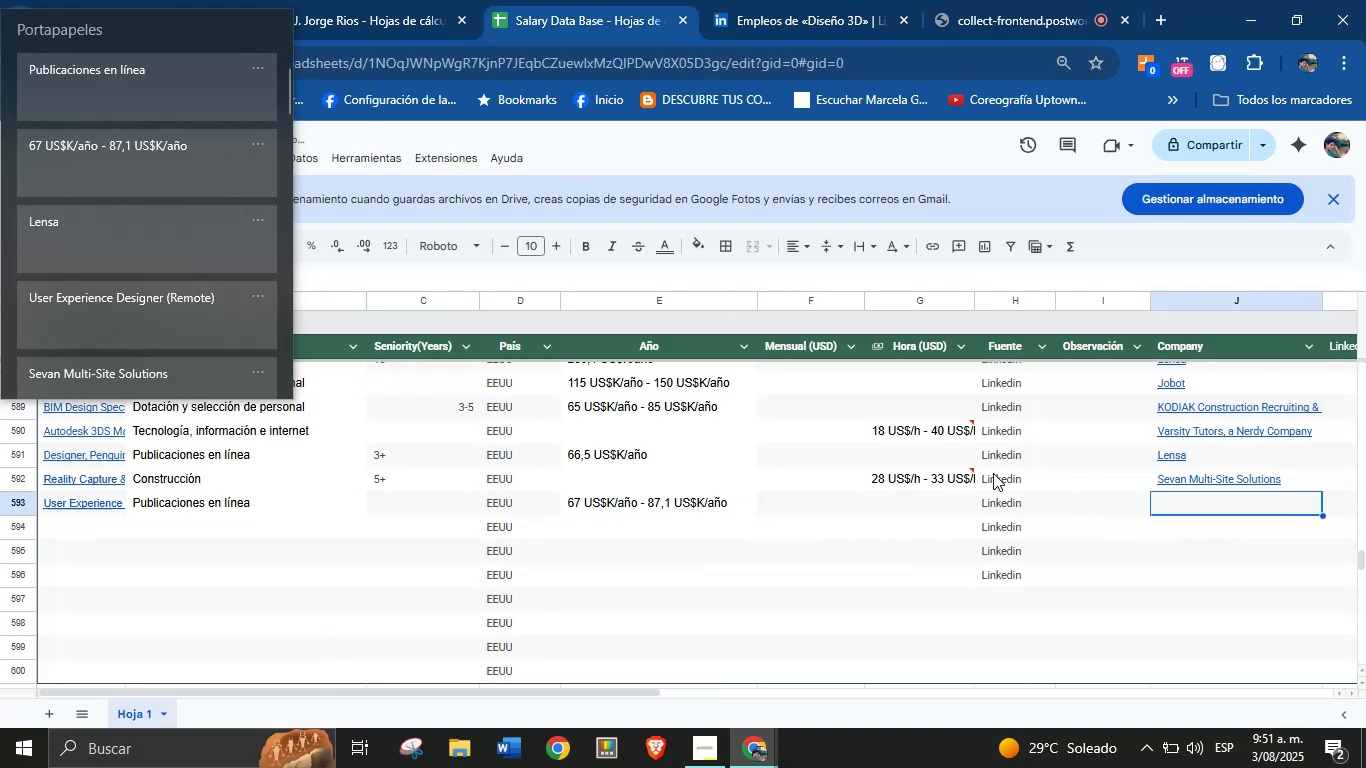 
key(Meta+MetaLeft)
 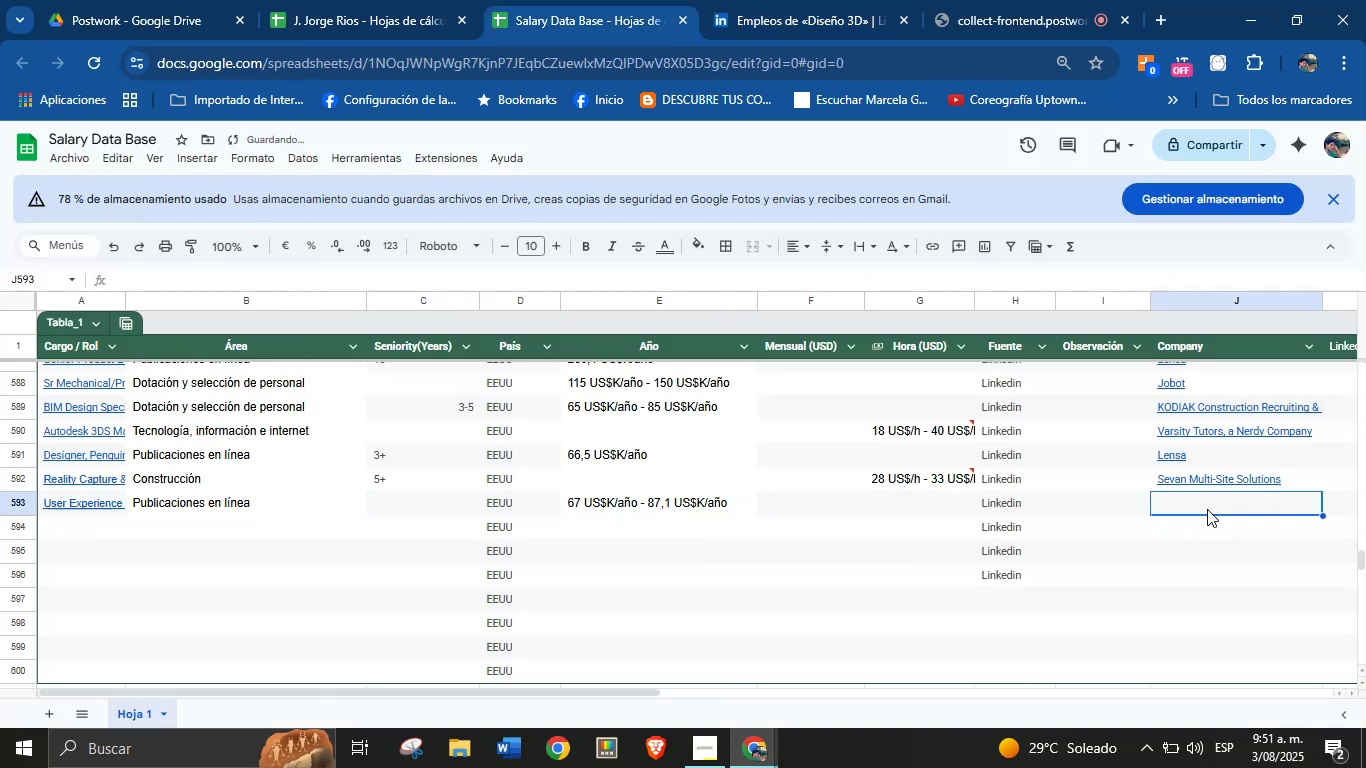 
key(Meta+V)
 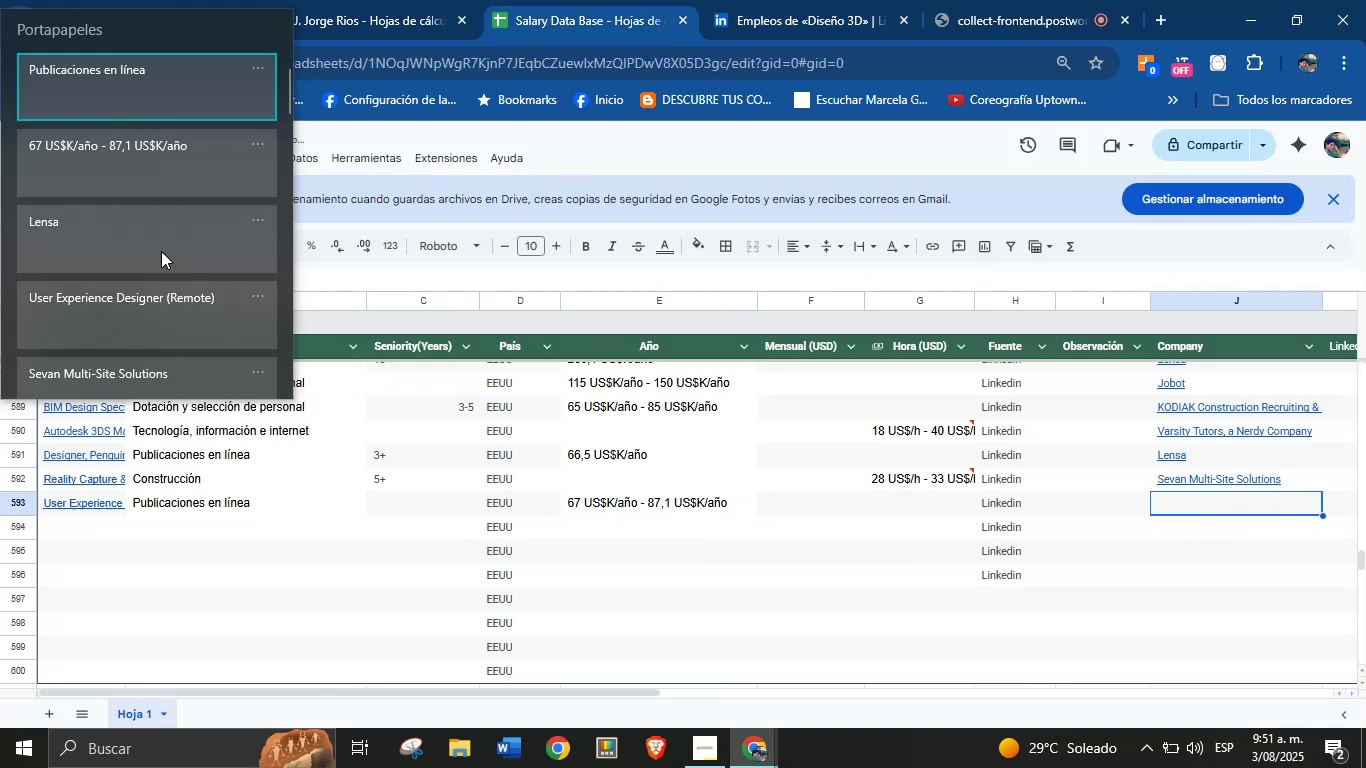 
left_click([119, 254])
 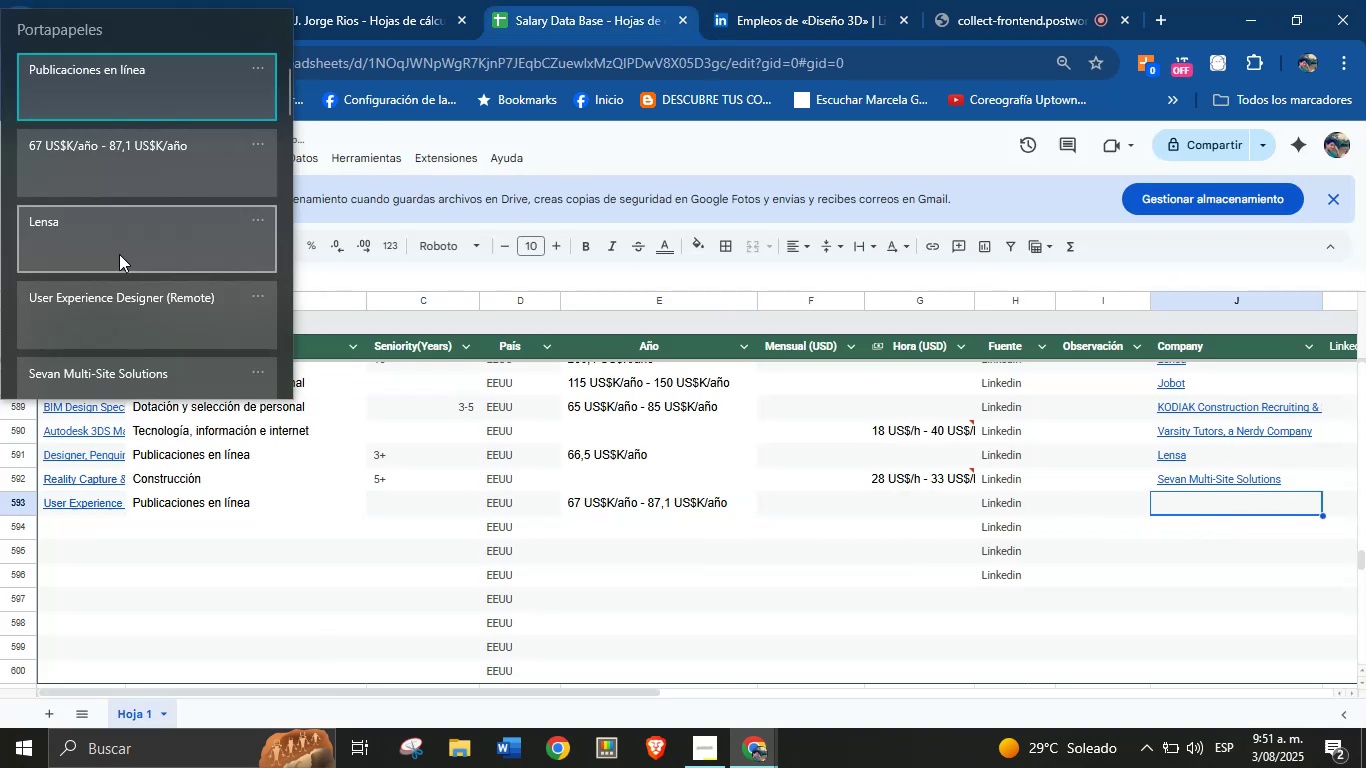 
key(Control+ControlLeft)
 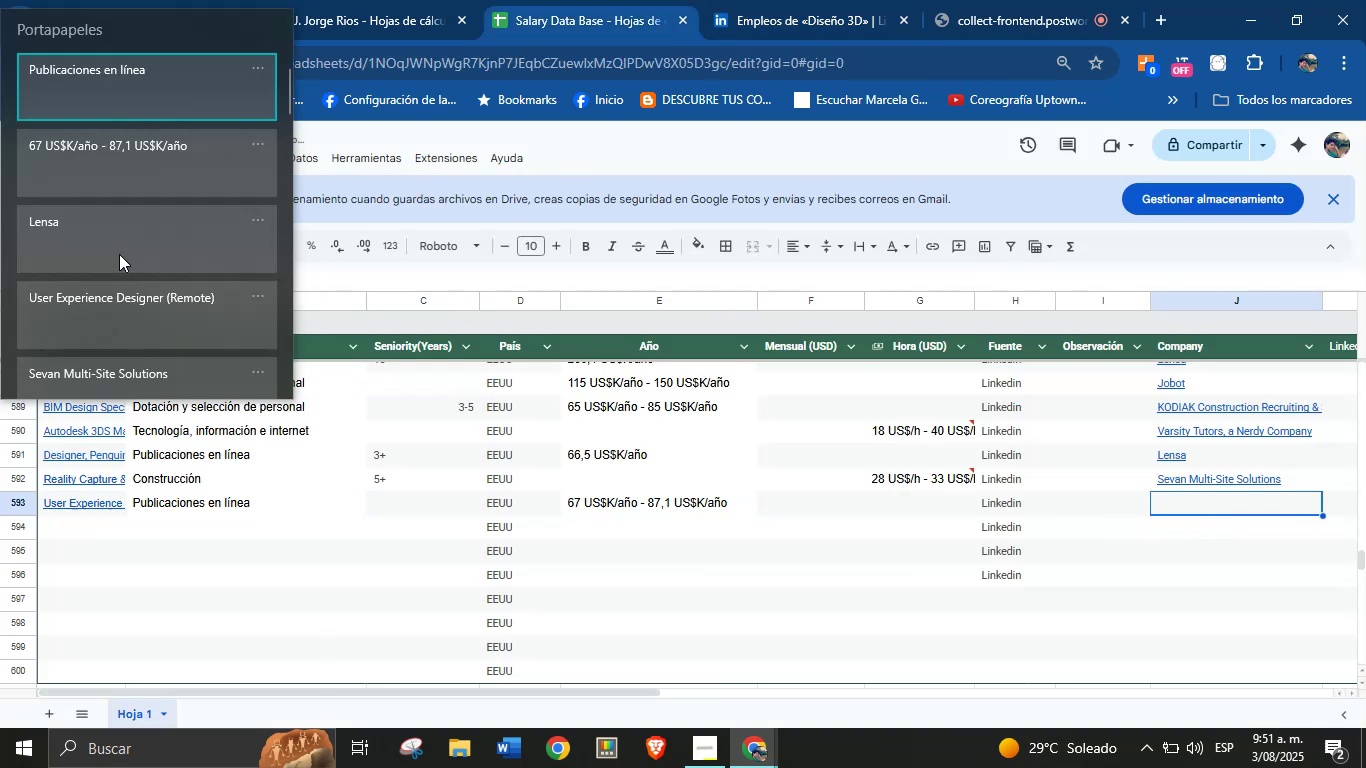 
key(Control+V)
 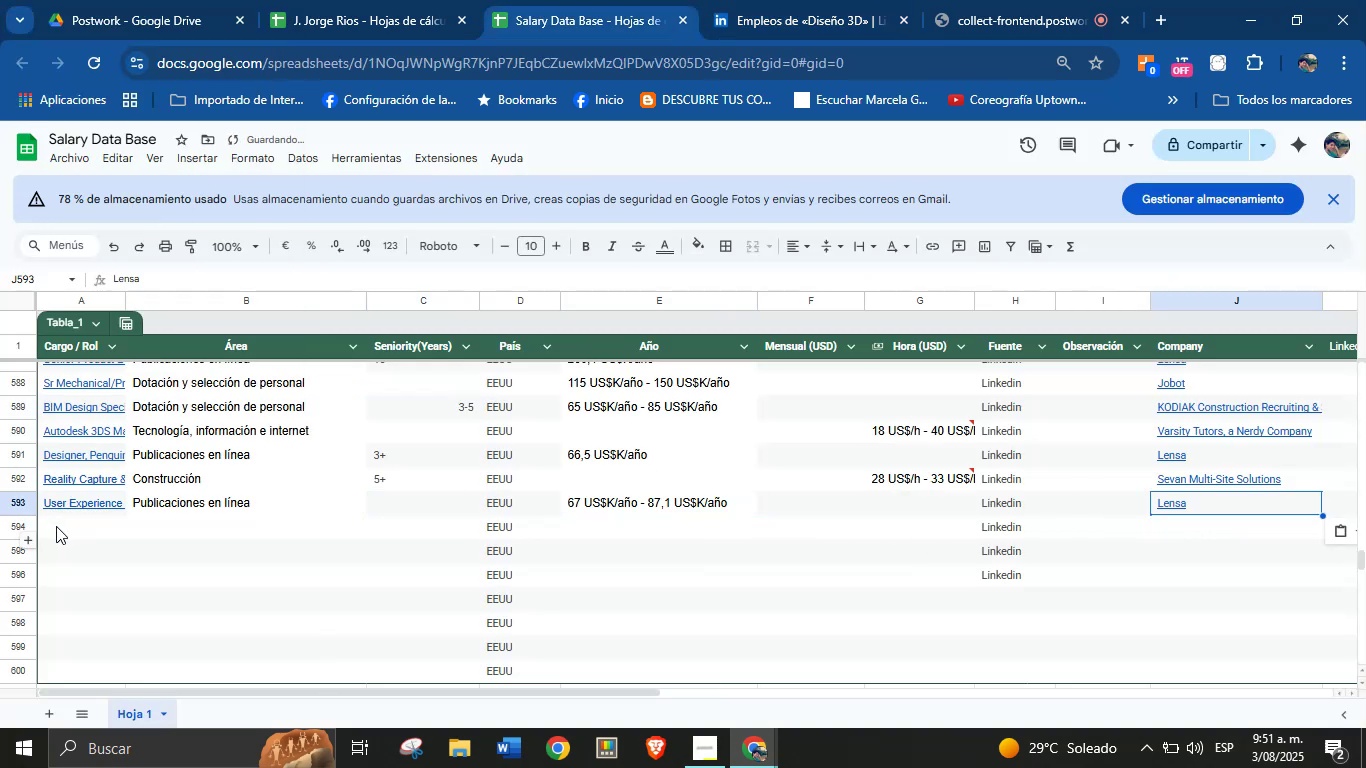 
left_click([70, 527])
 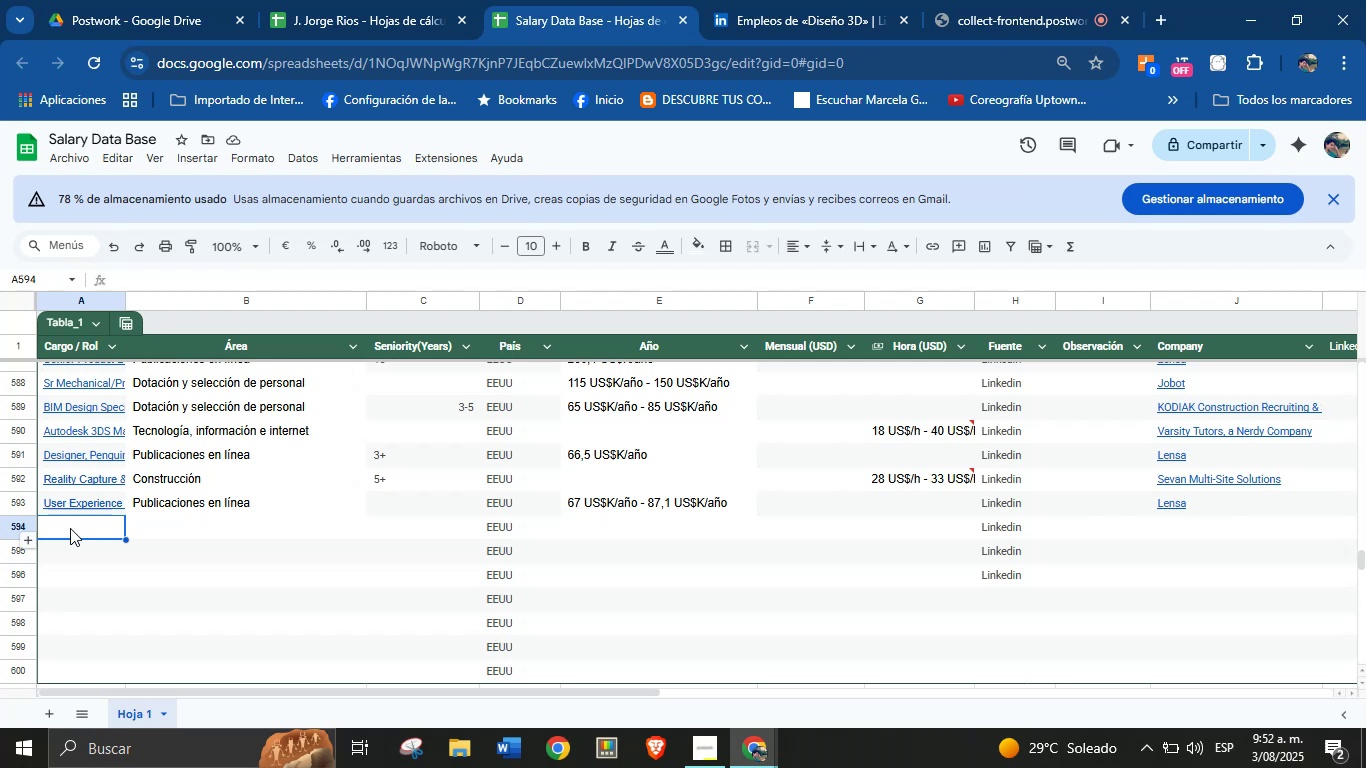 
wait(24.77)
 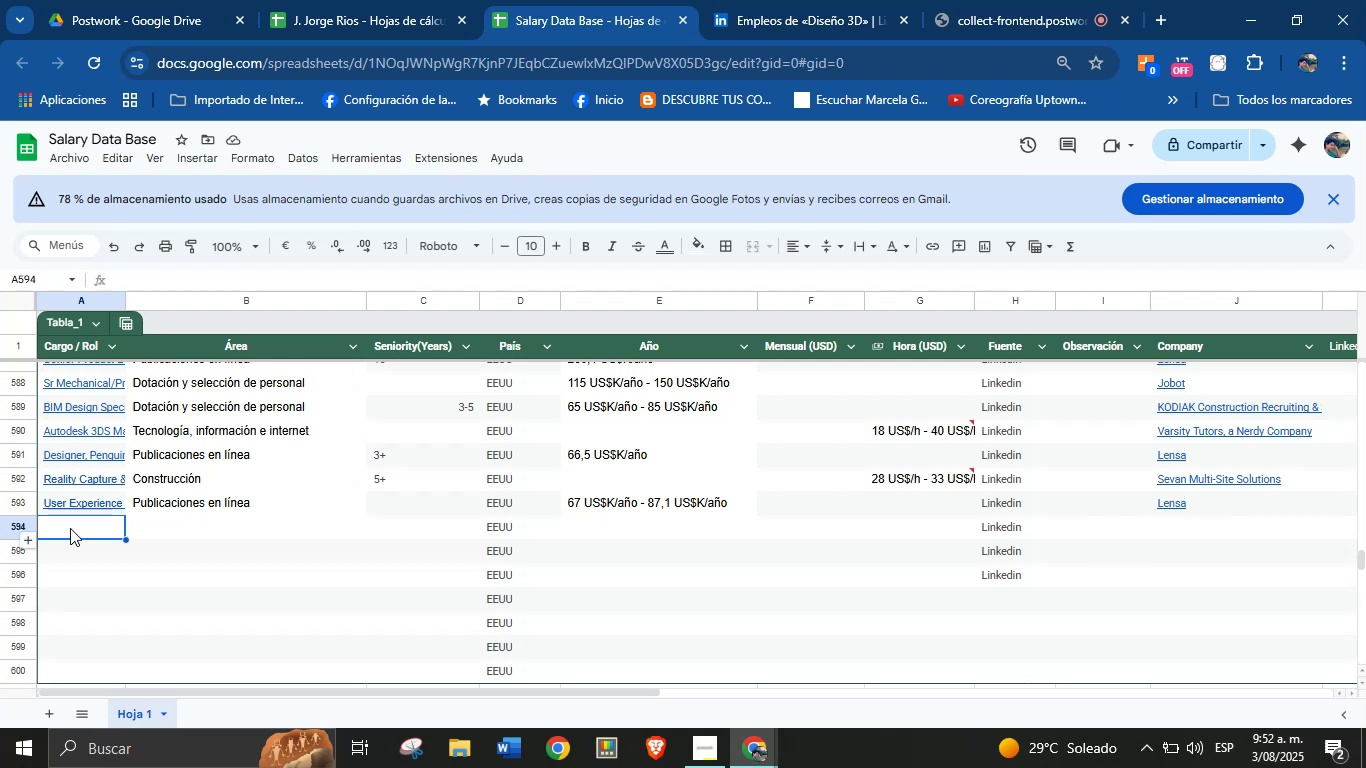 
left_click([790, 0])
 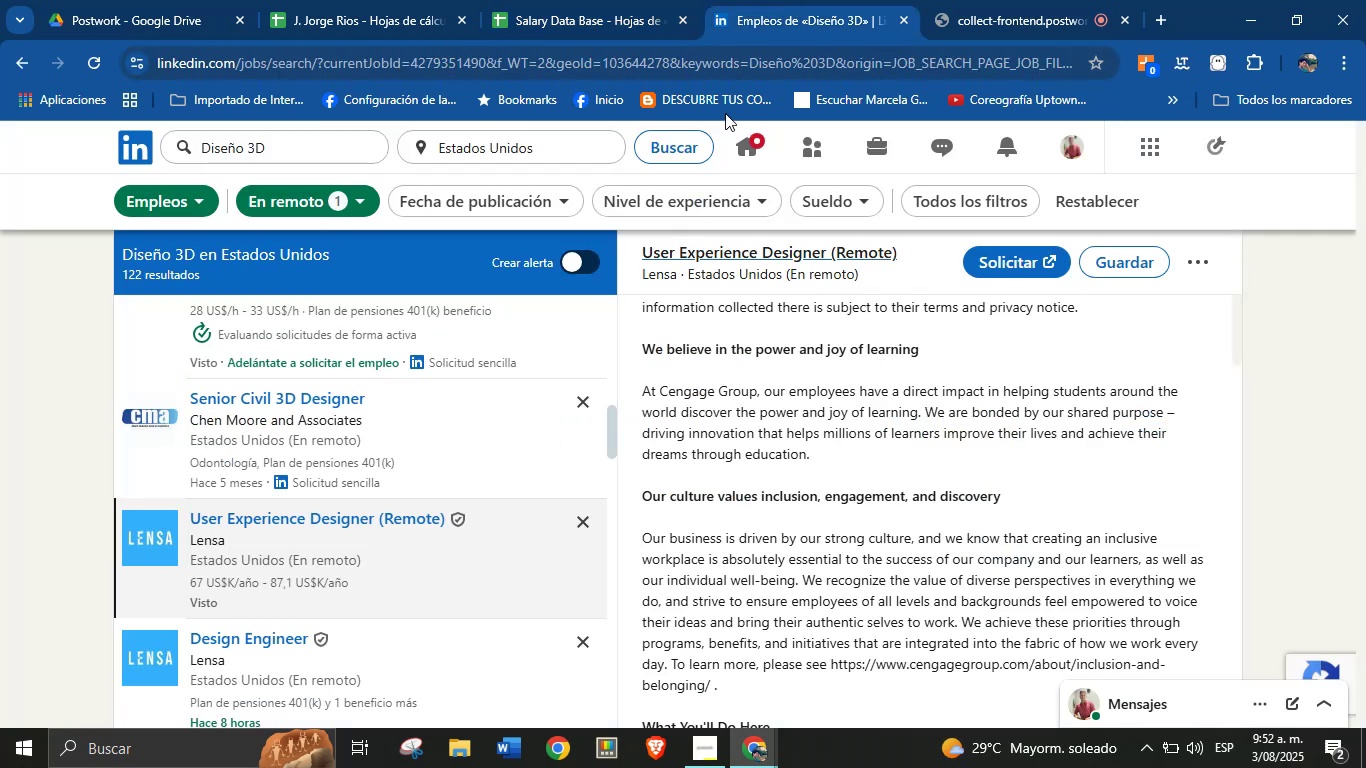 
left_click([948, 0])
 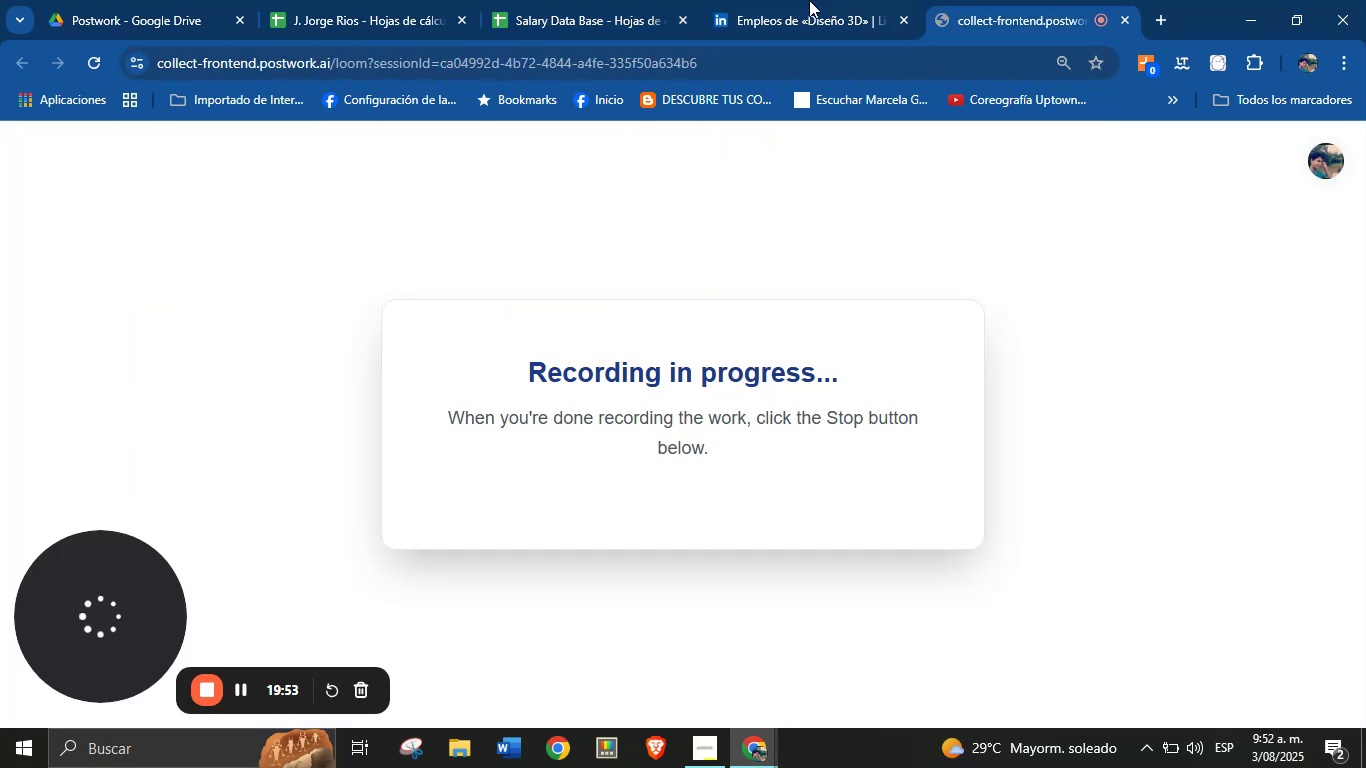 
left_click([801, 0])
 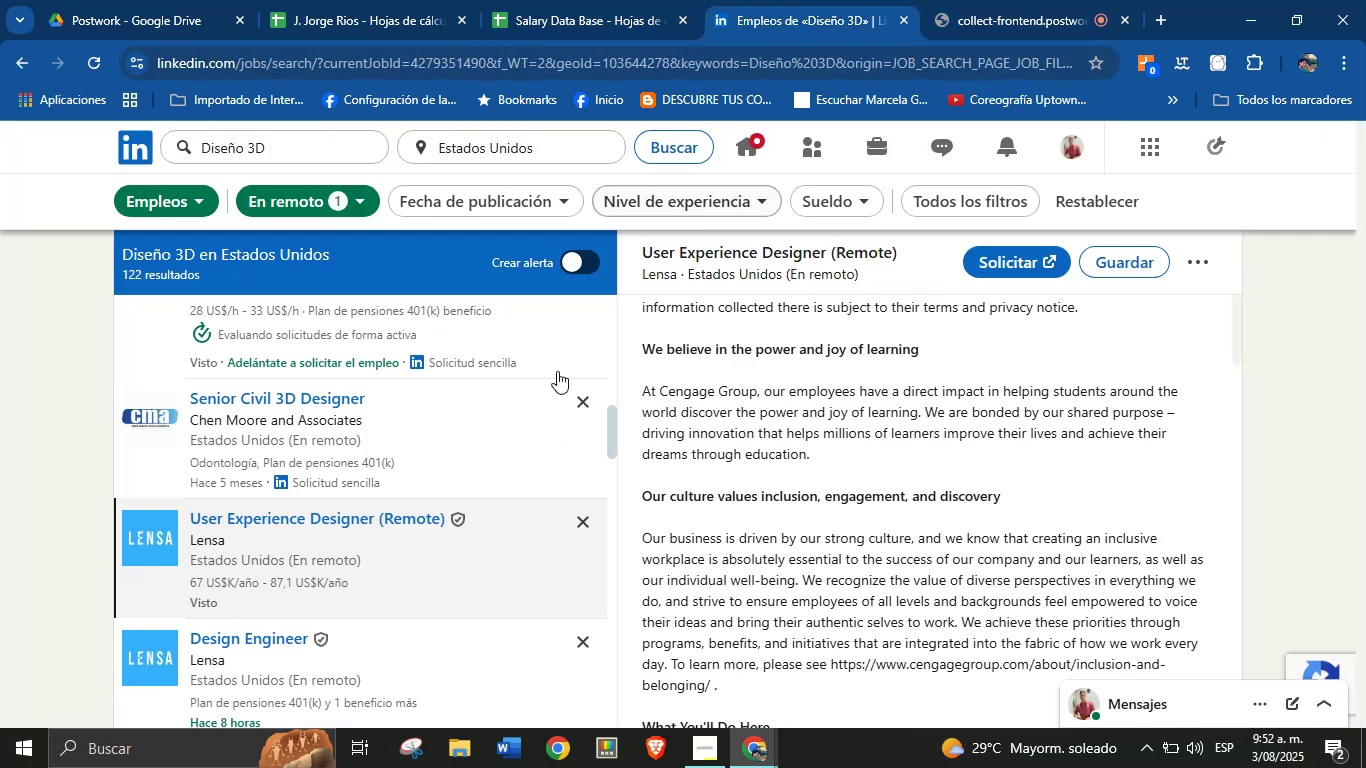 
scroll: coordinate [383, 481], scroll_direction: down, amount: 3.0
 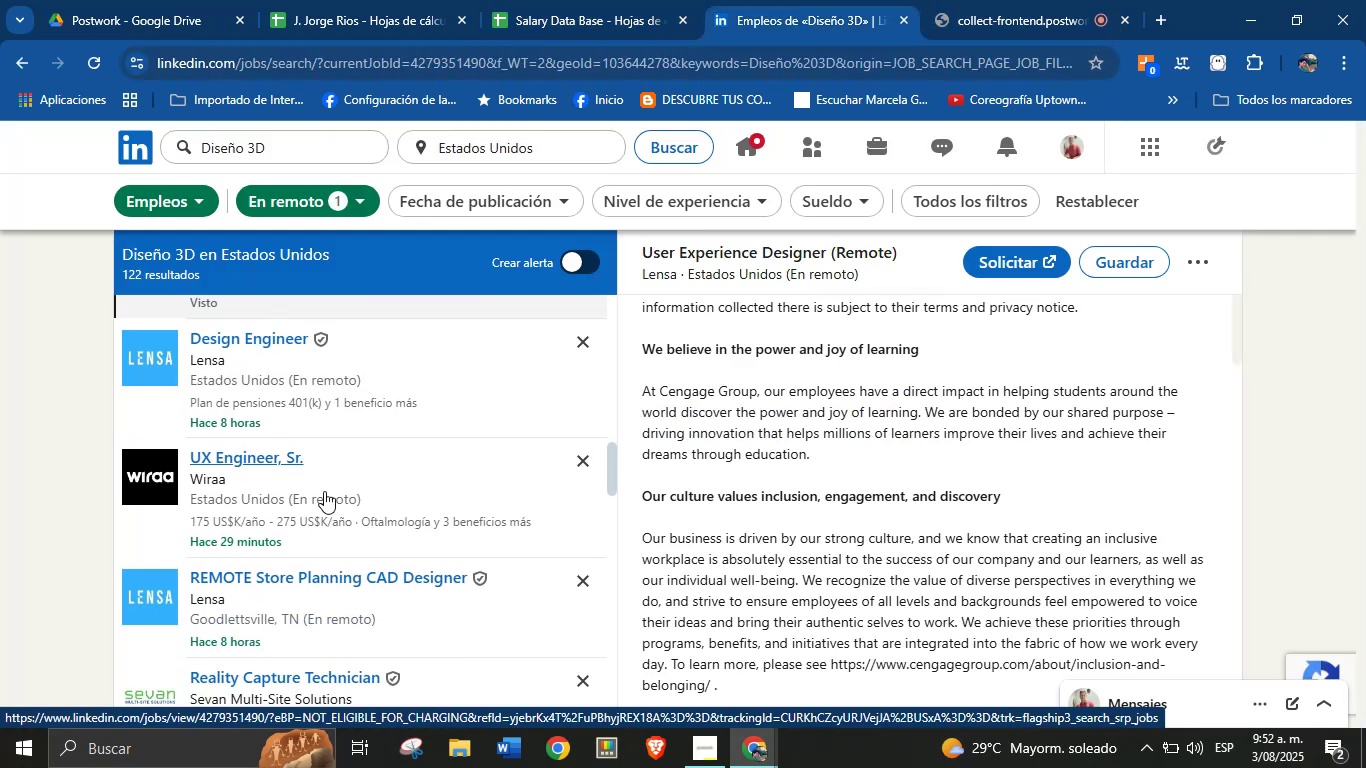 
left_click([324, 484])
 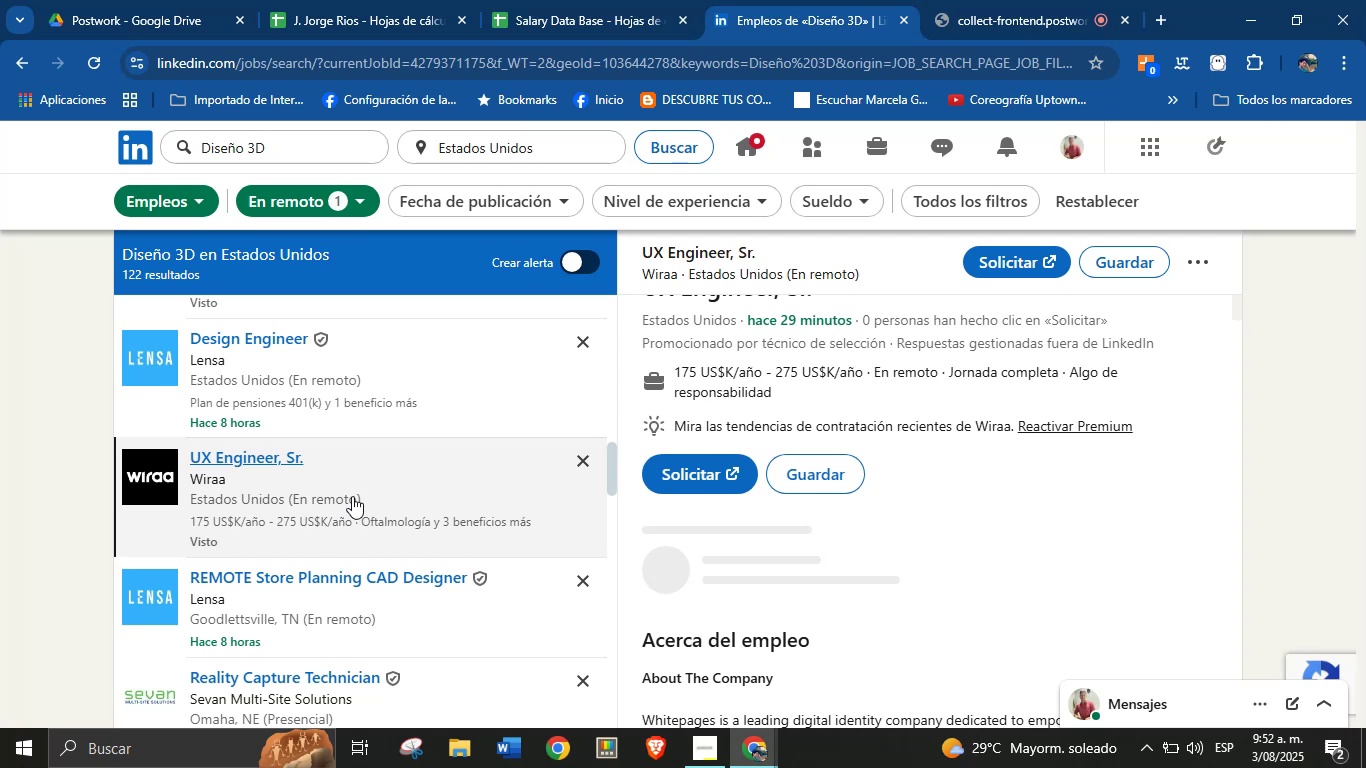 
scroll: coordinate [874, 417], scroll_direction: up, amount: 2.0
 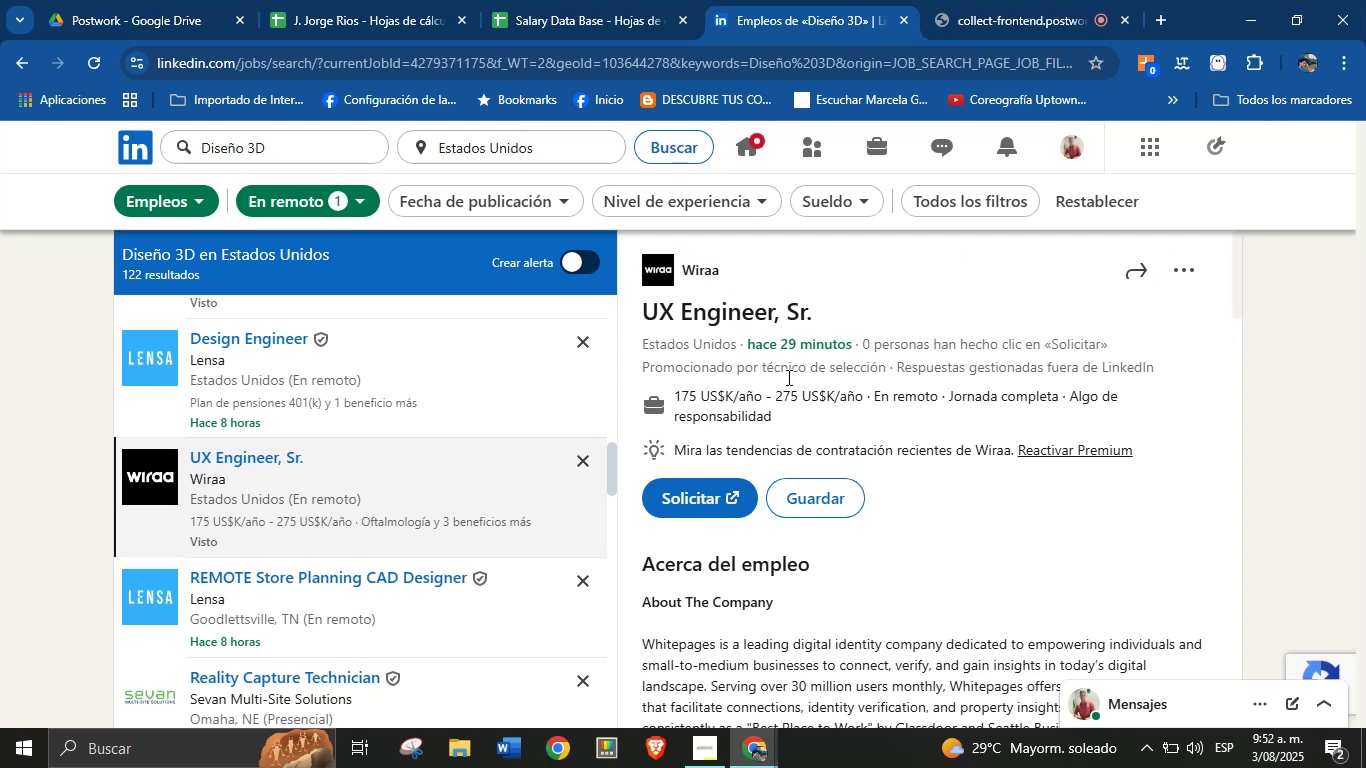 
left_click_drag(start_coordinate=[737, 272], to_coordinate=[686, 271])
 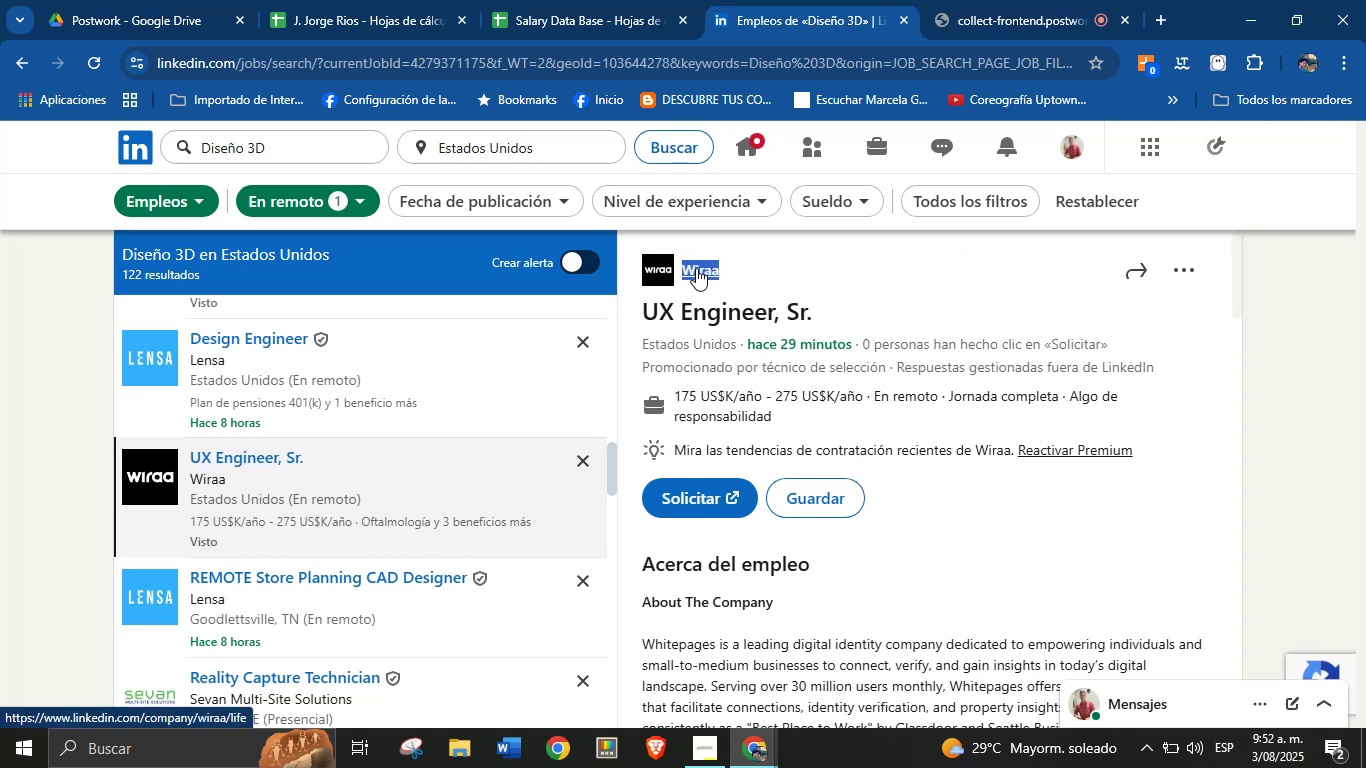 
key(Alt+Control+ControlLeft)
 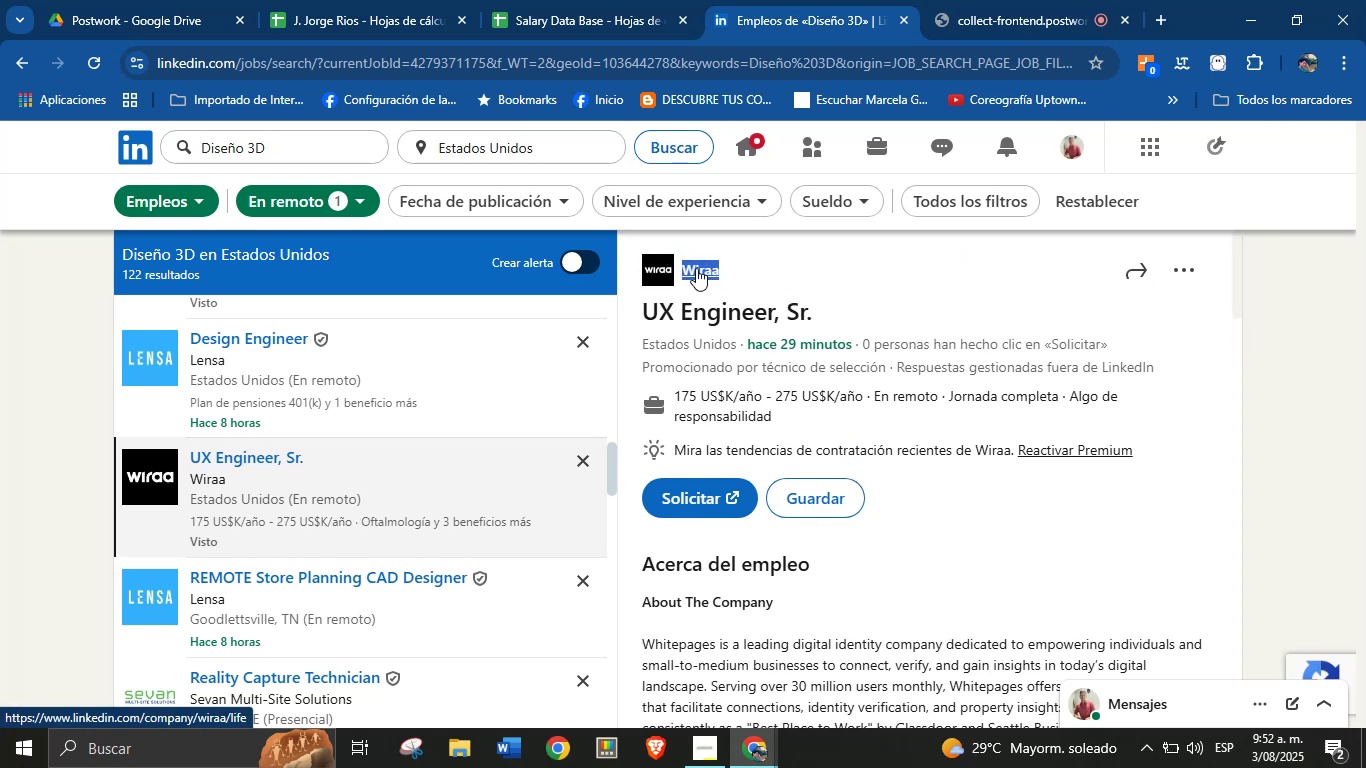 
key(Alt+AltLeft)
 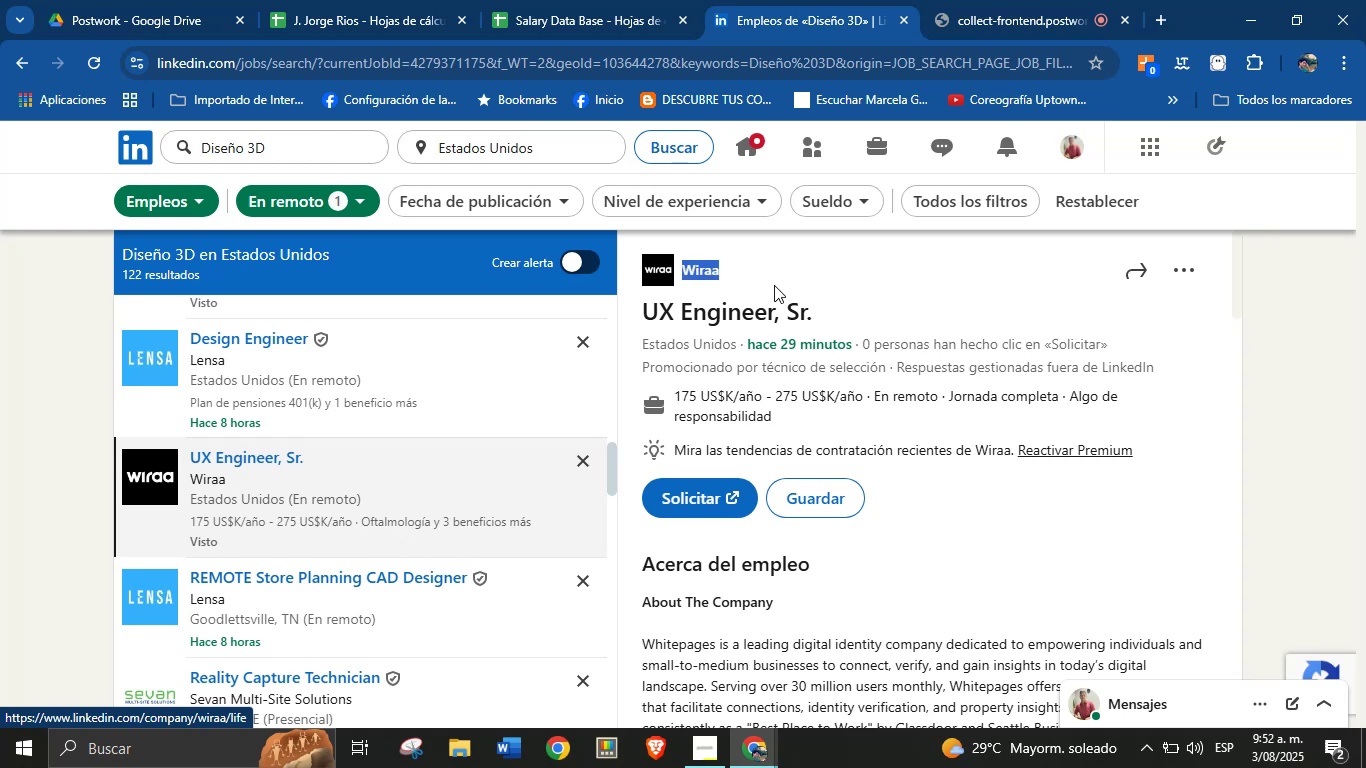 
key(Alt+Control+C)
 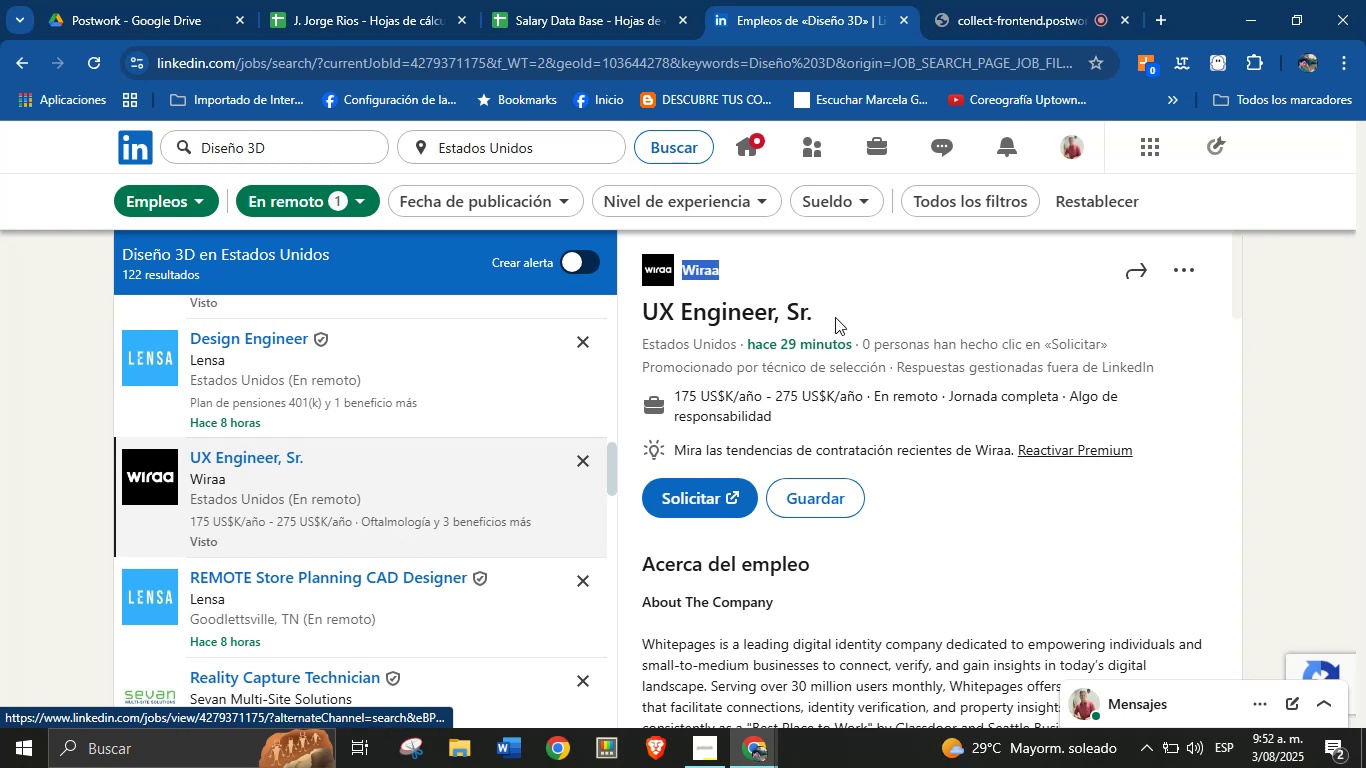 
left_click_drag(start_coordinate=[843, 319], to_coordinate=[650, 317])
 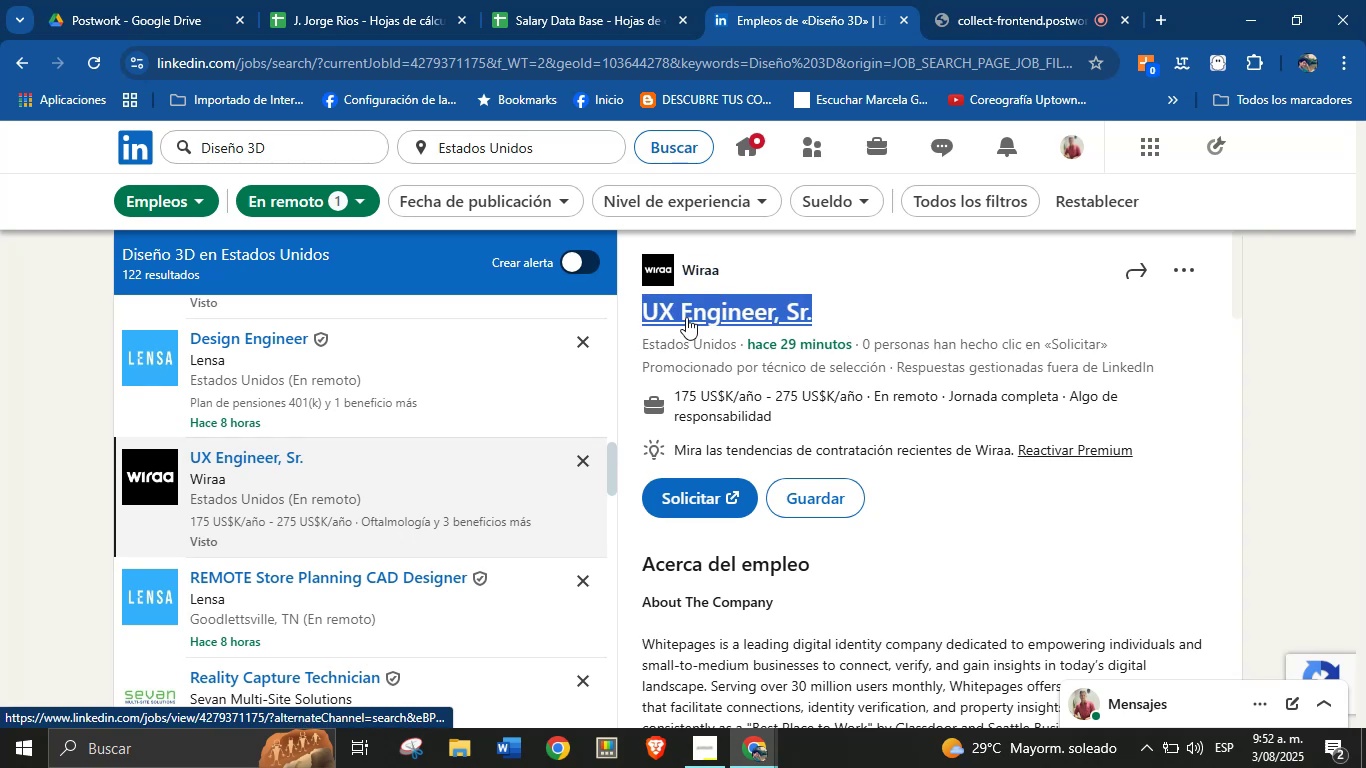 
key(Alt+AltLeft)
 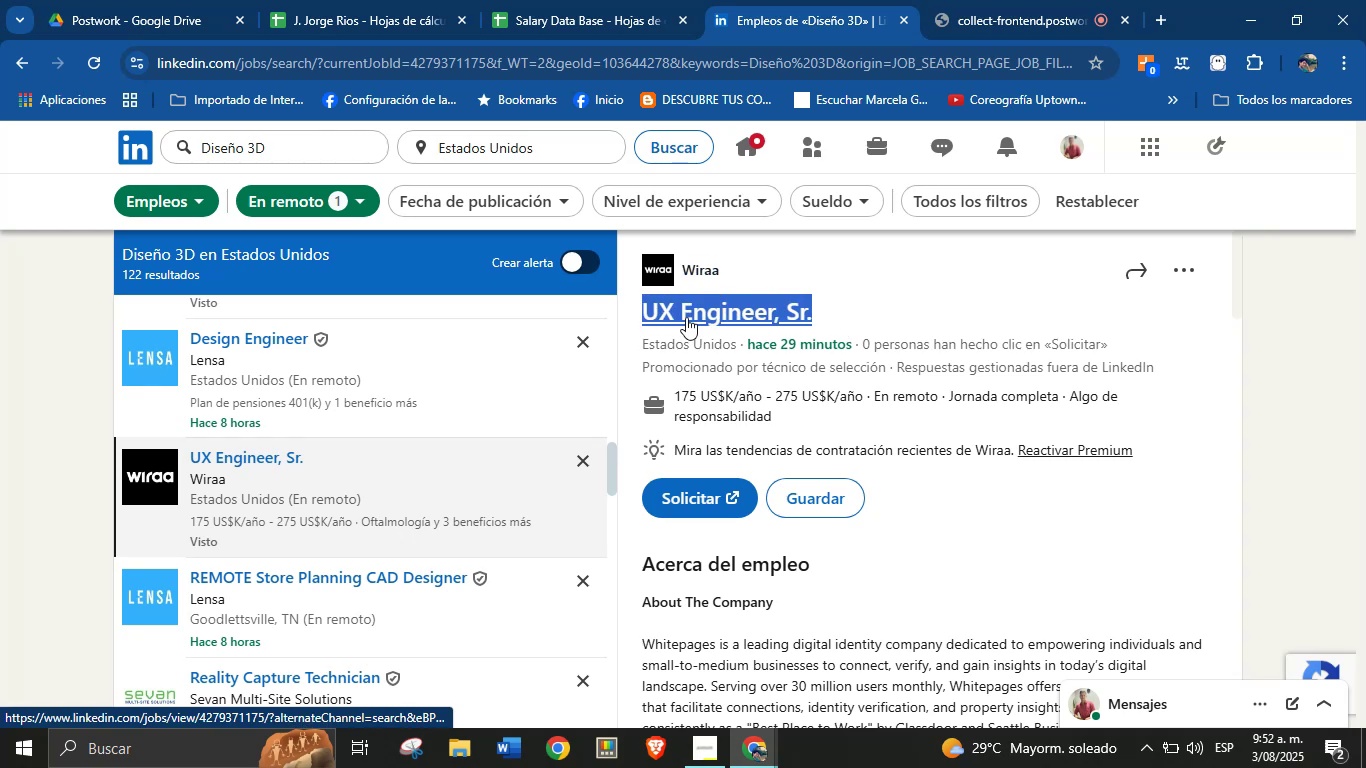 
key(Alt+Control+ControlLeft)
 